 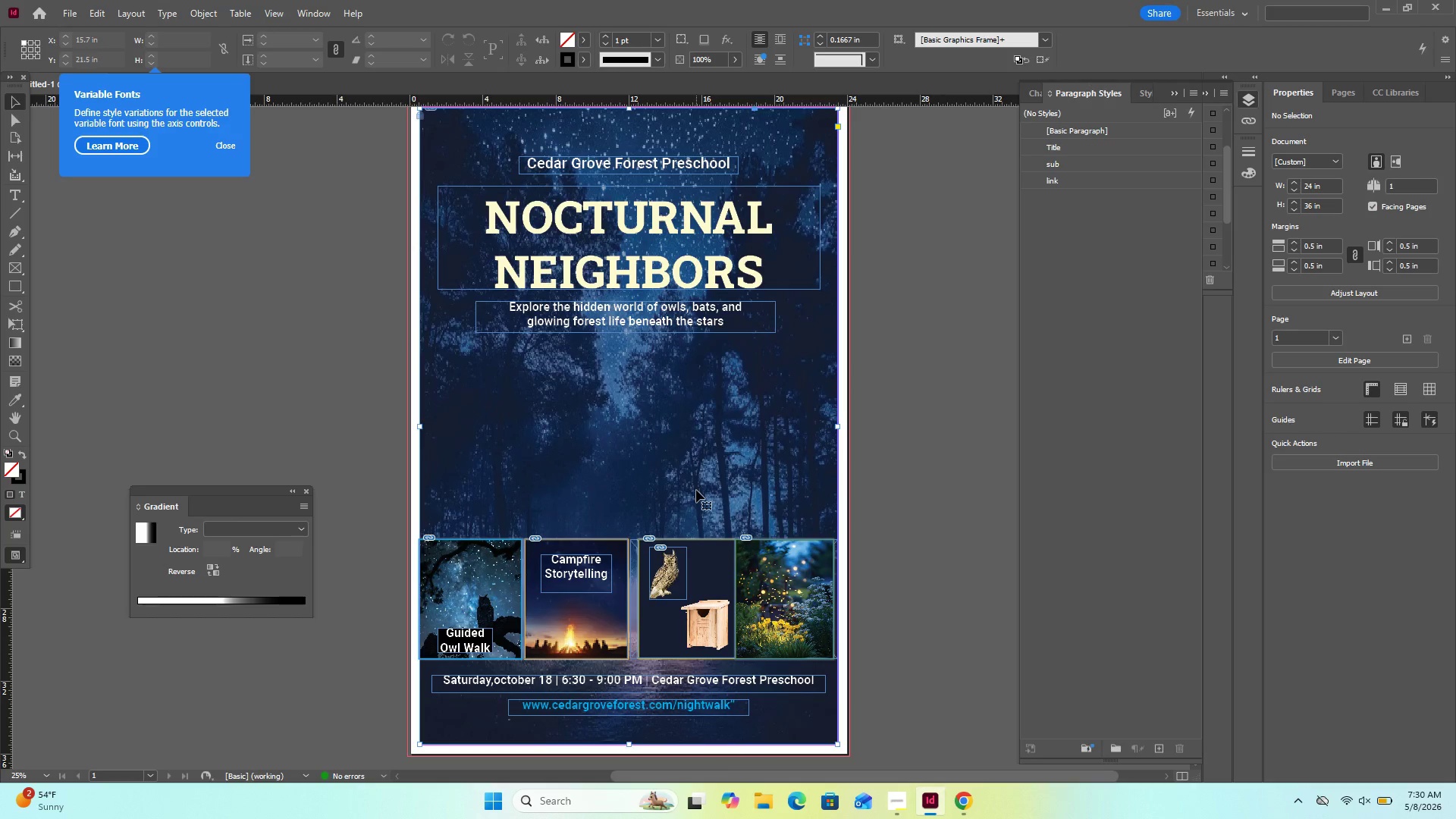 
key(Control+V)
 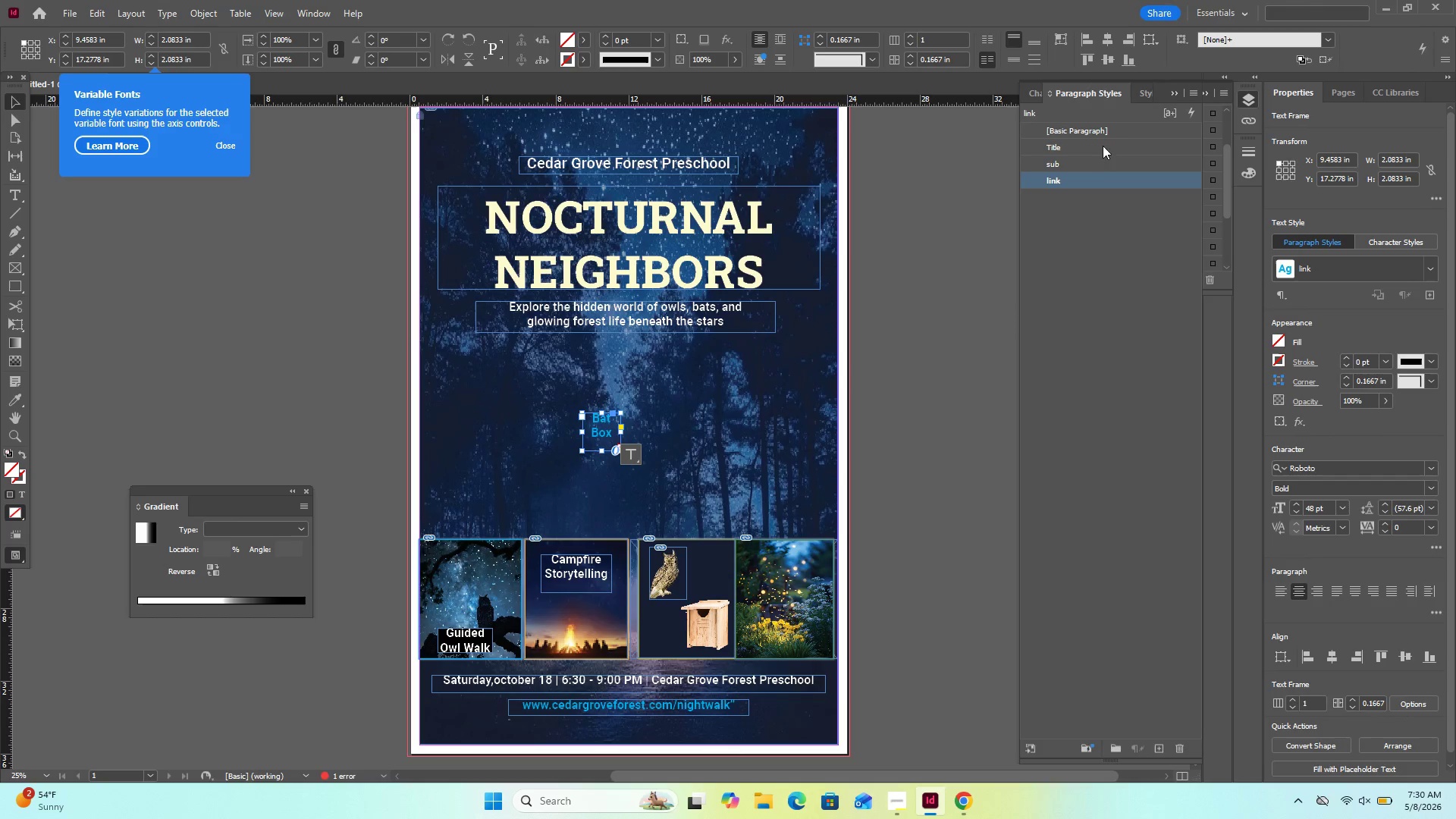 
left_click([1102, 165])
 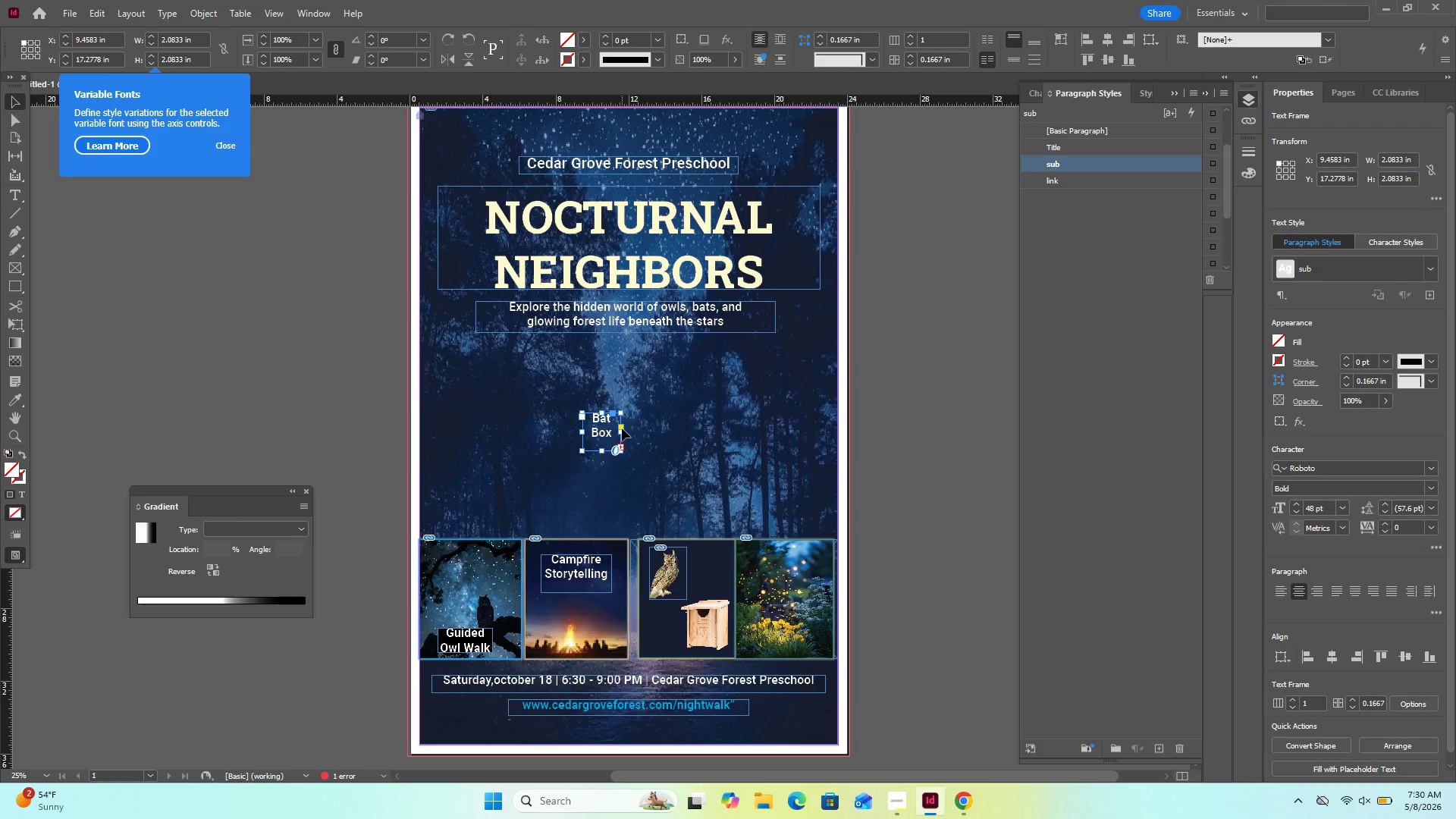 
left_click_drag(start_coordinate=[623, 433], to_coordinate=[669, 426])
 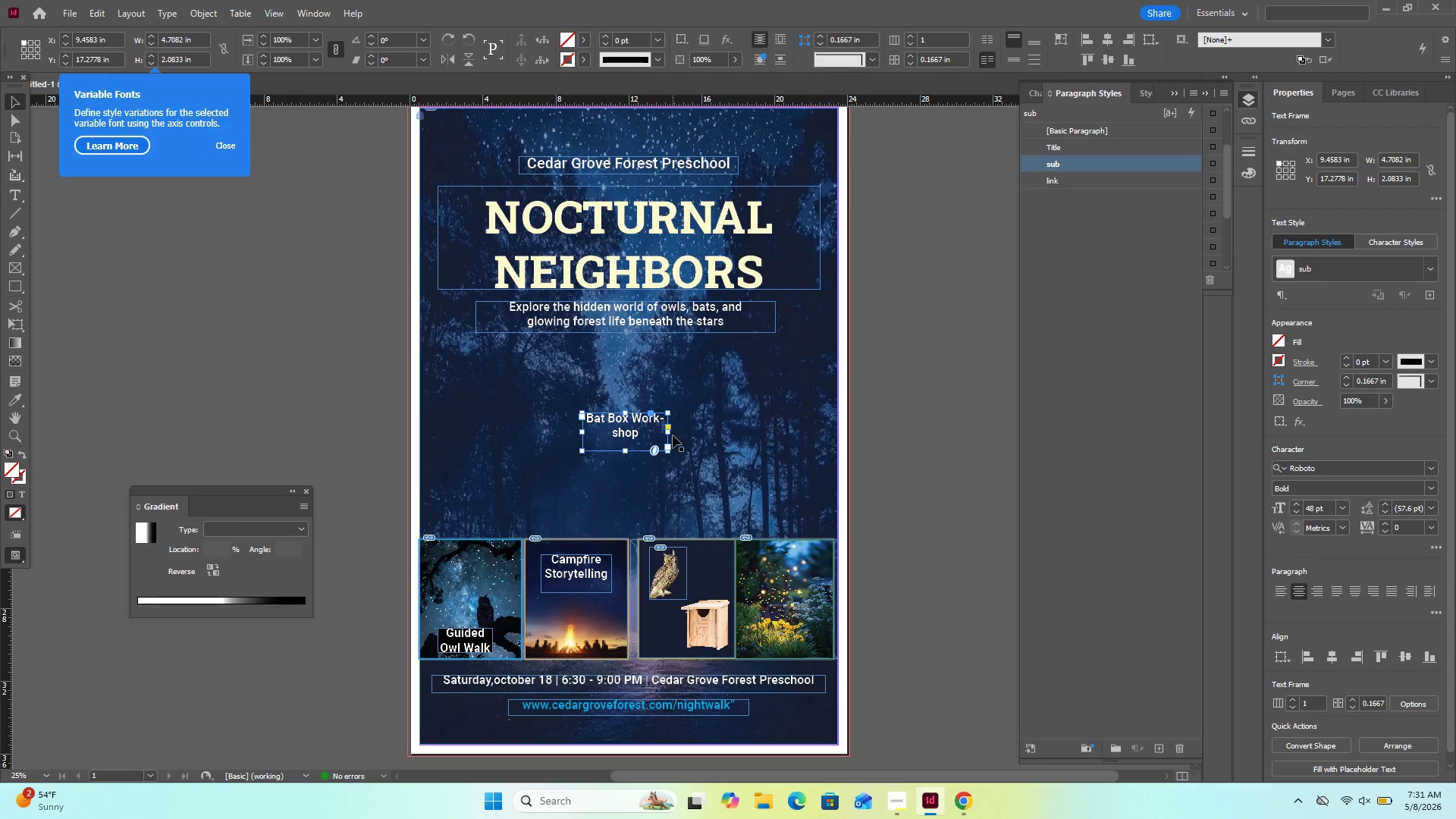 
left_click_drag(start_coordinate=[668, 434], to_coordinate=[648, 438])
 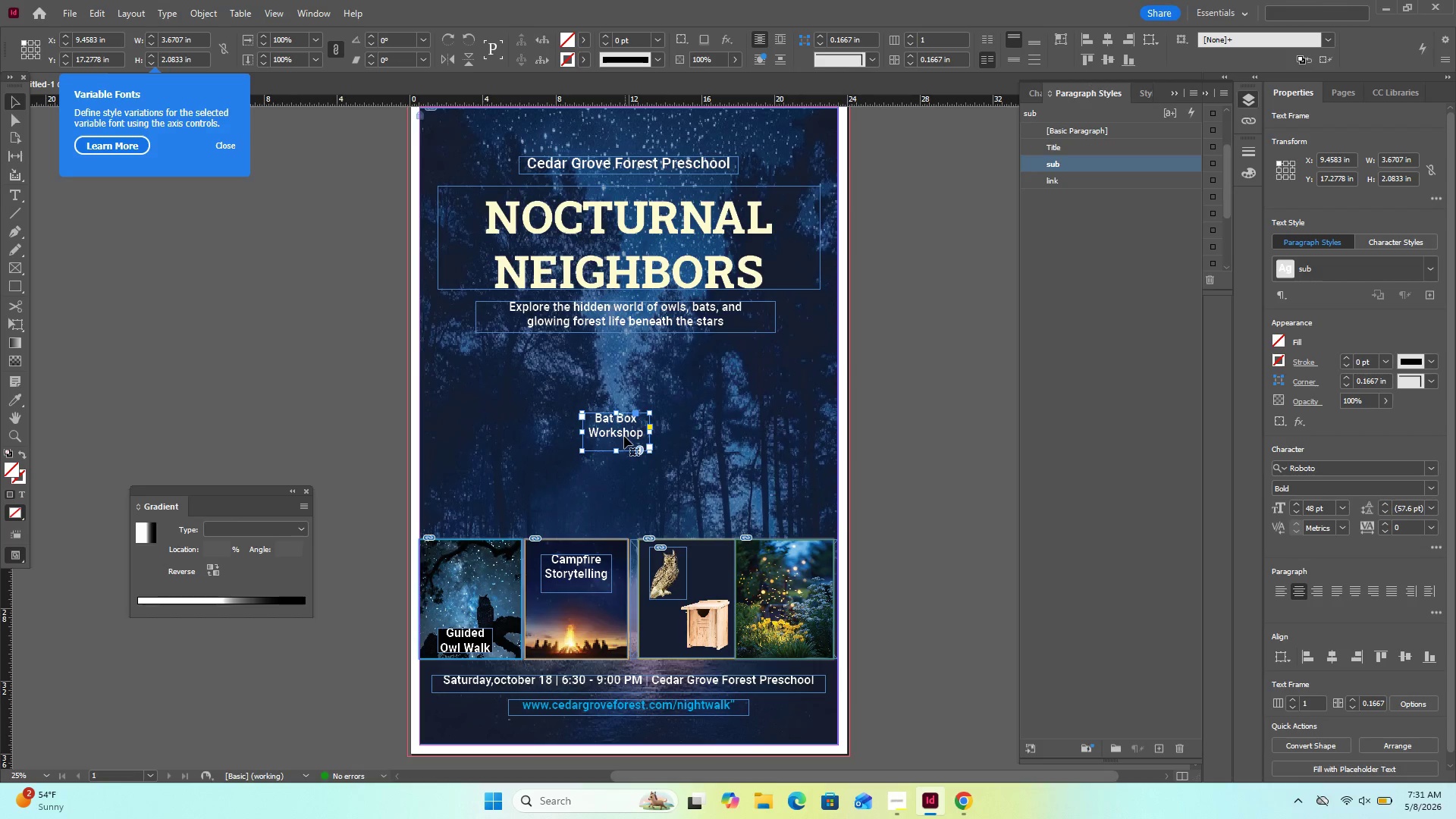 
left_click_drag(start_coordinate=[631, 427], to_coordinate=[686, 619])
 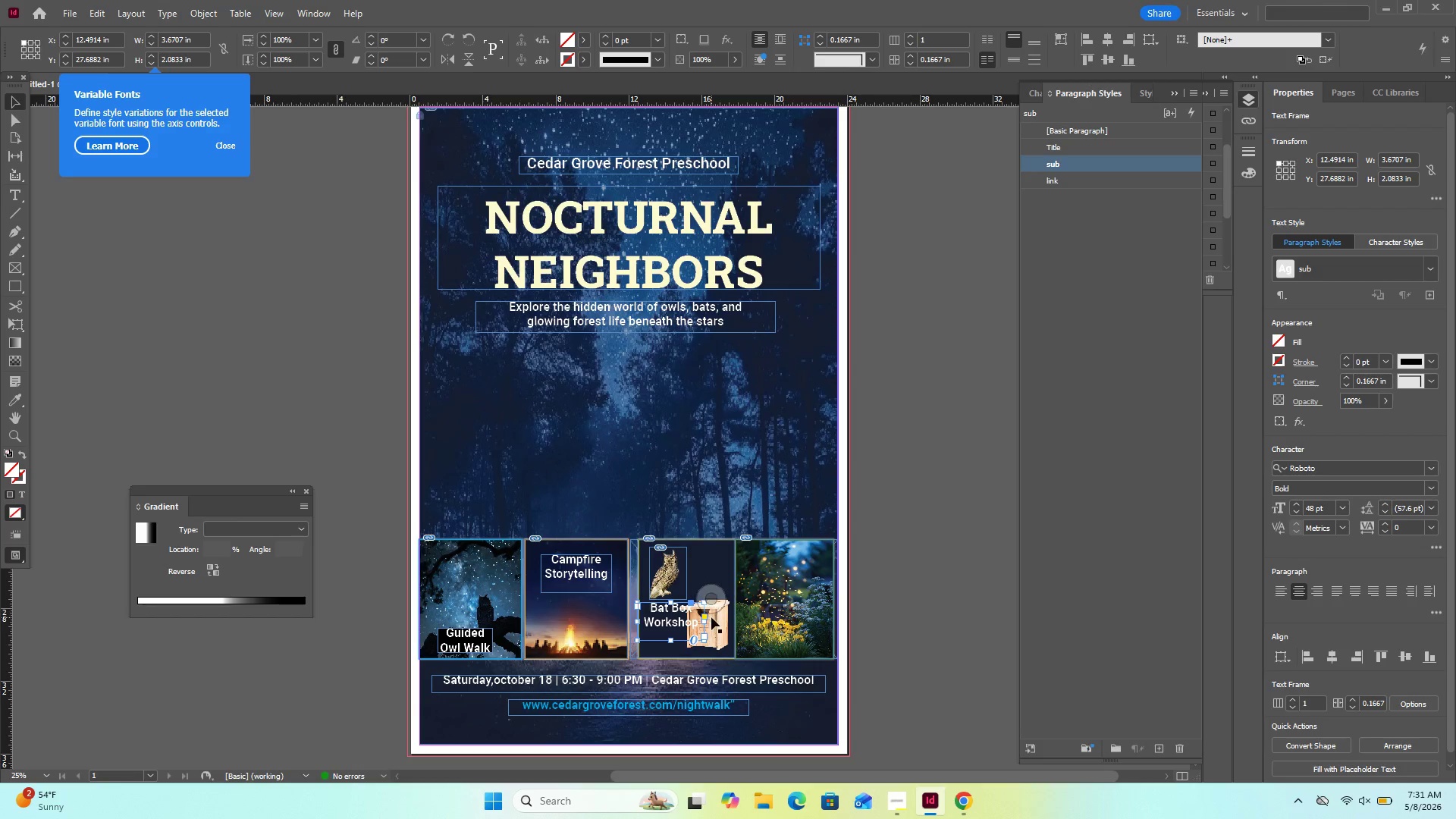 
left_click([711, 617])
 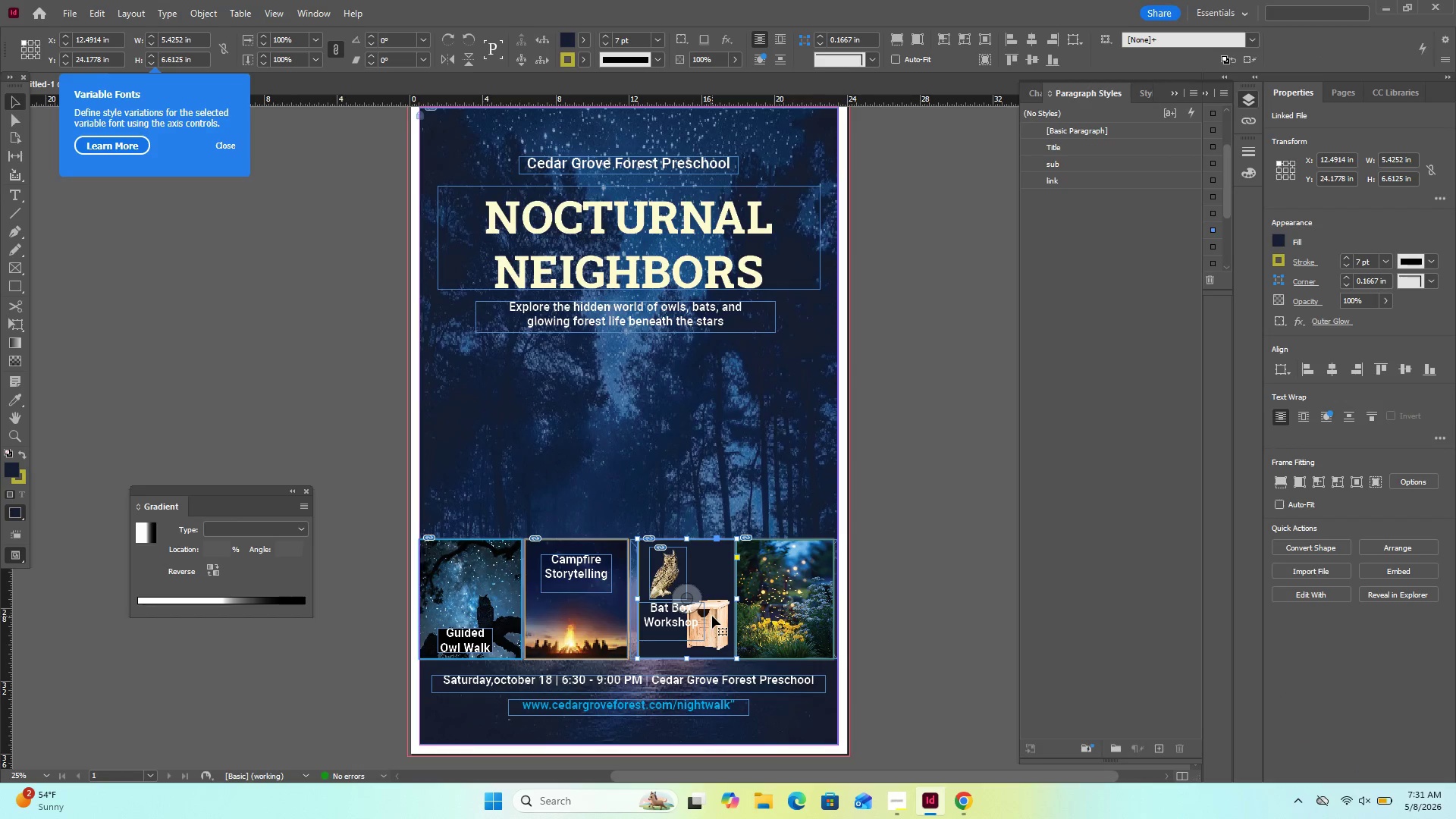 
double_click([712, 616])
 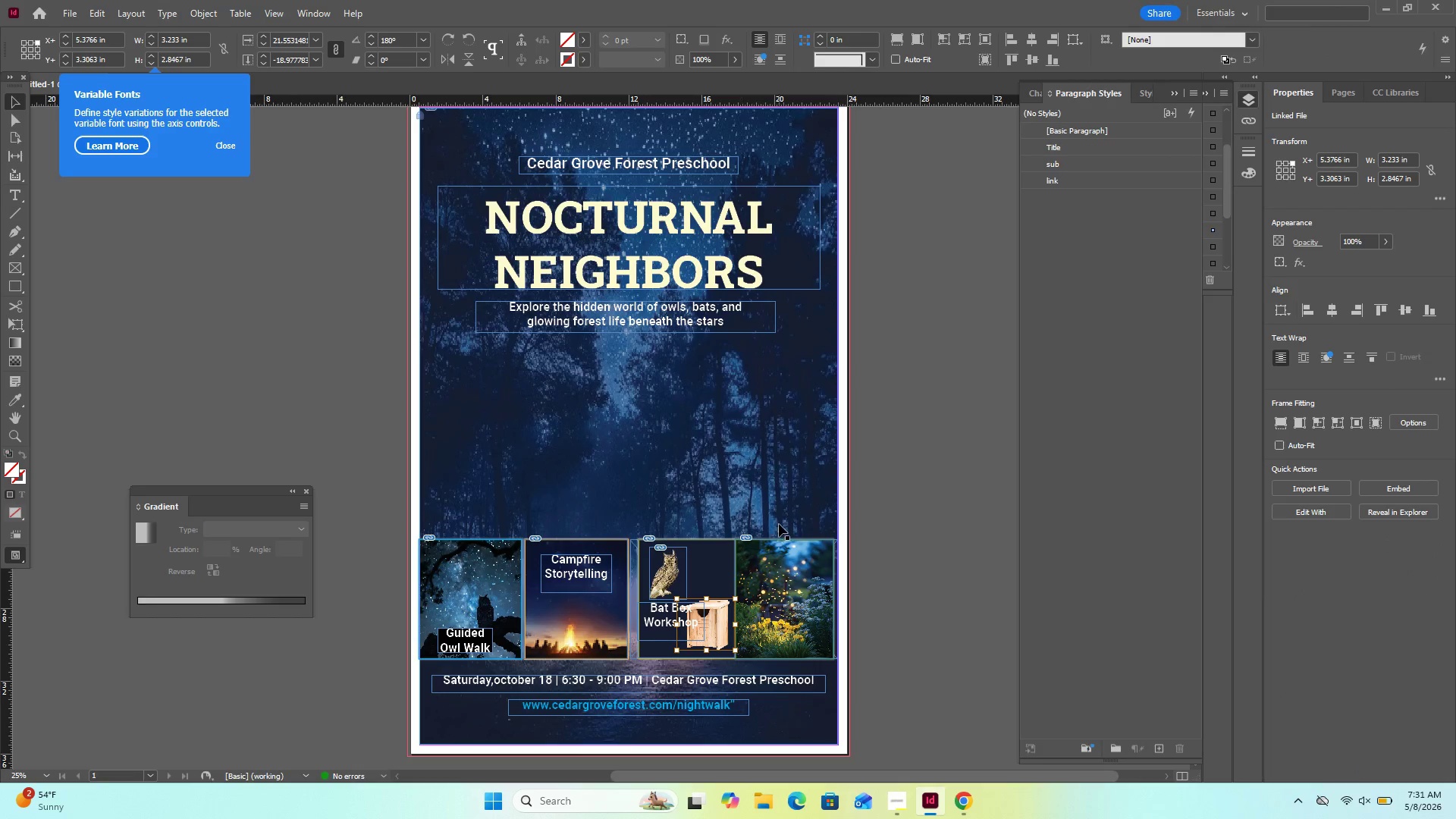 
key(ArrowRight)
 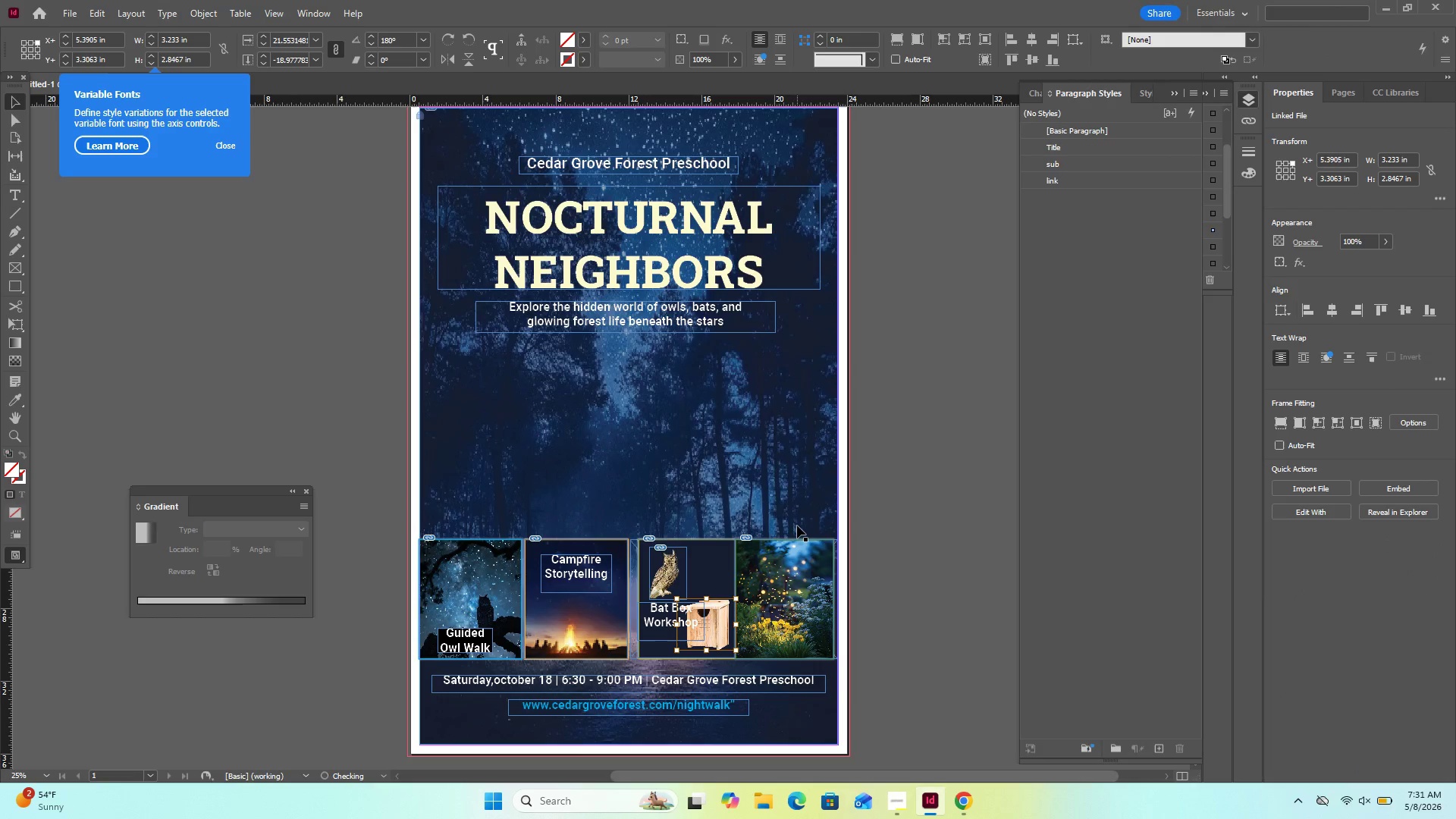 
key(ArrowRight)
 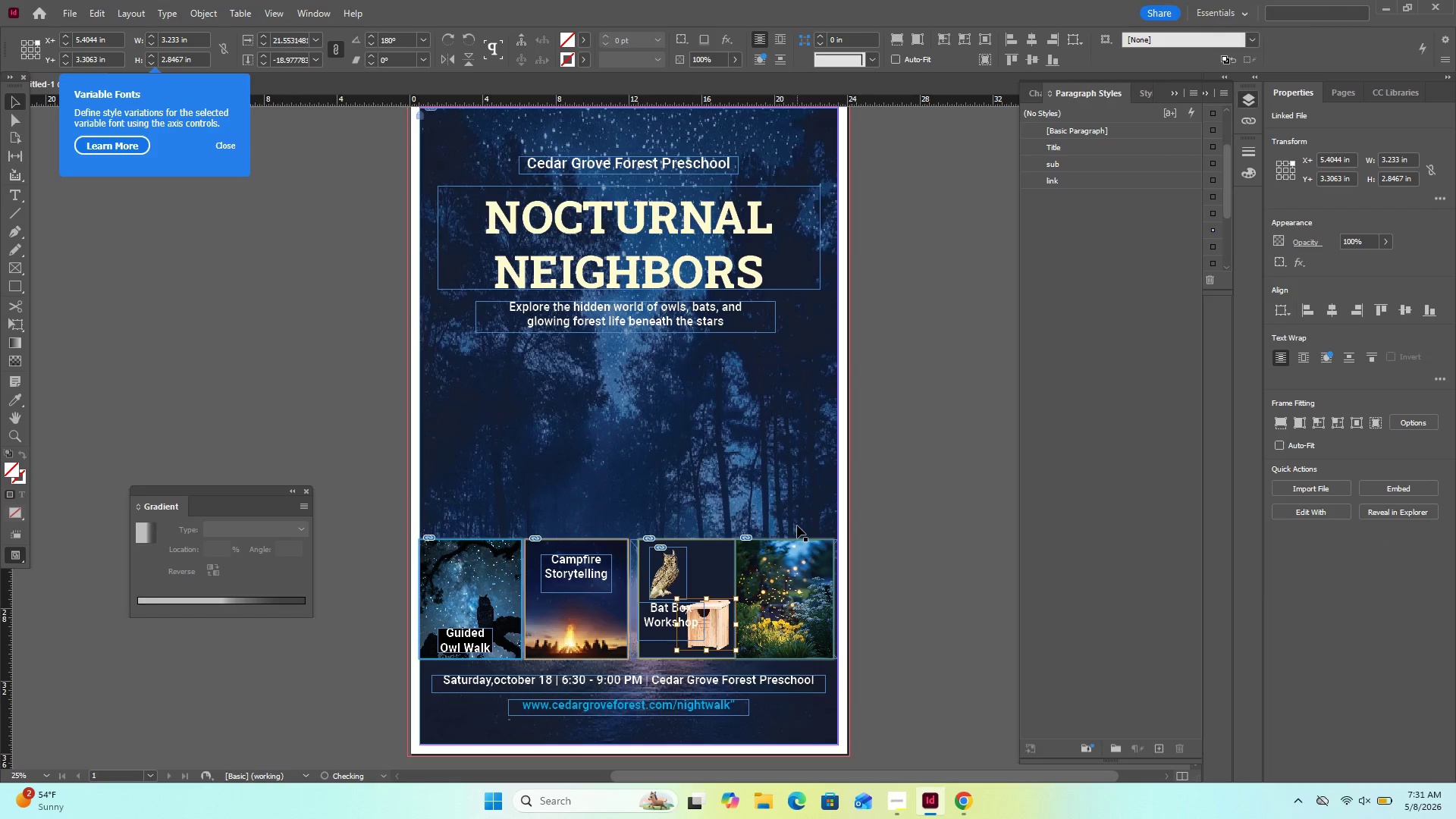 
key(ArrowRight)
 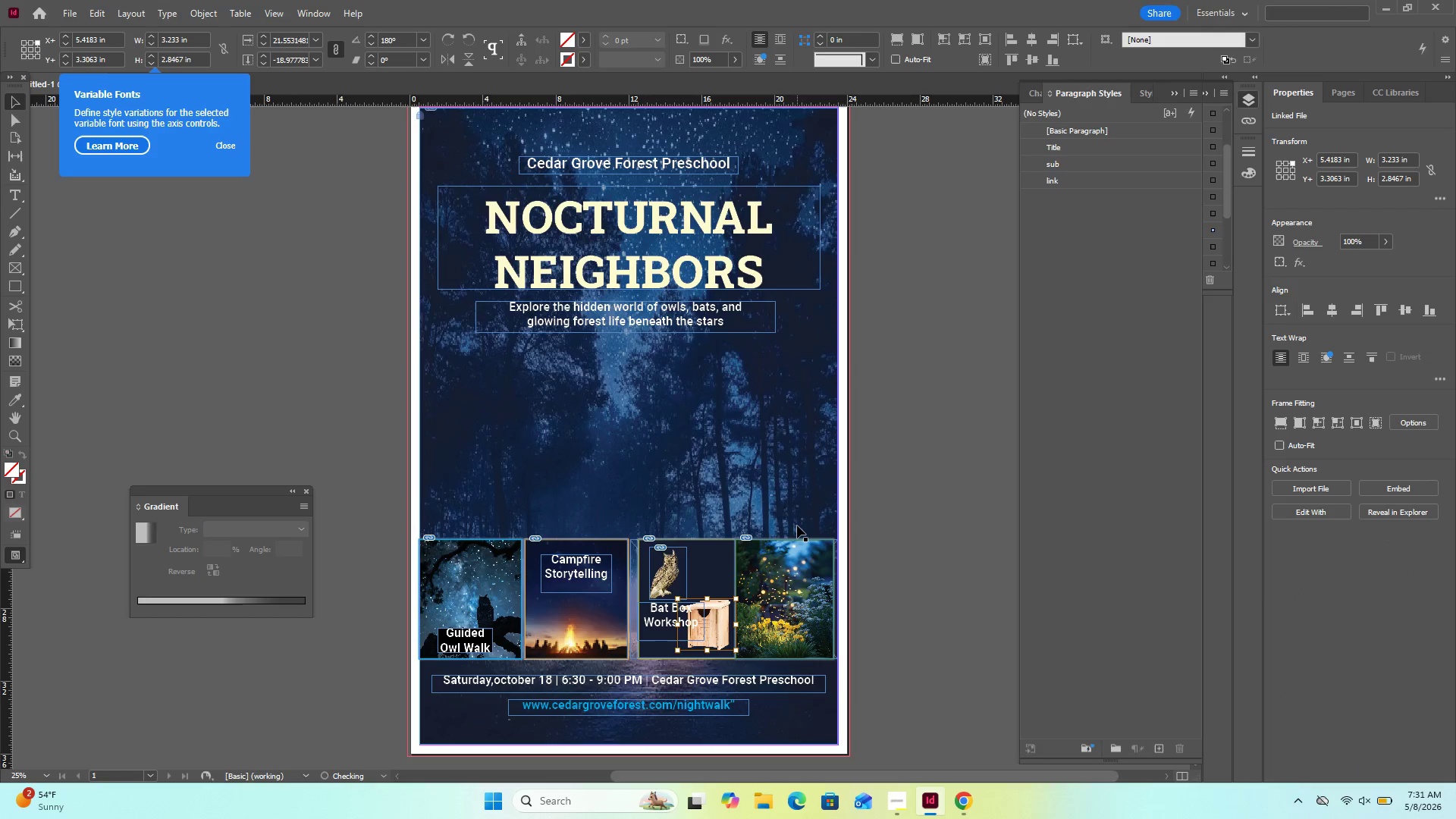 
key(ArrowRight)
 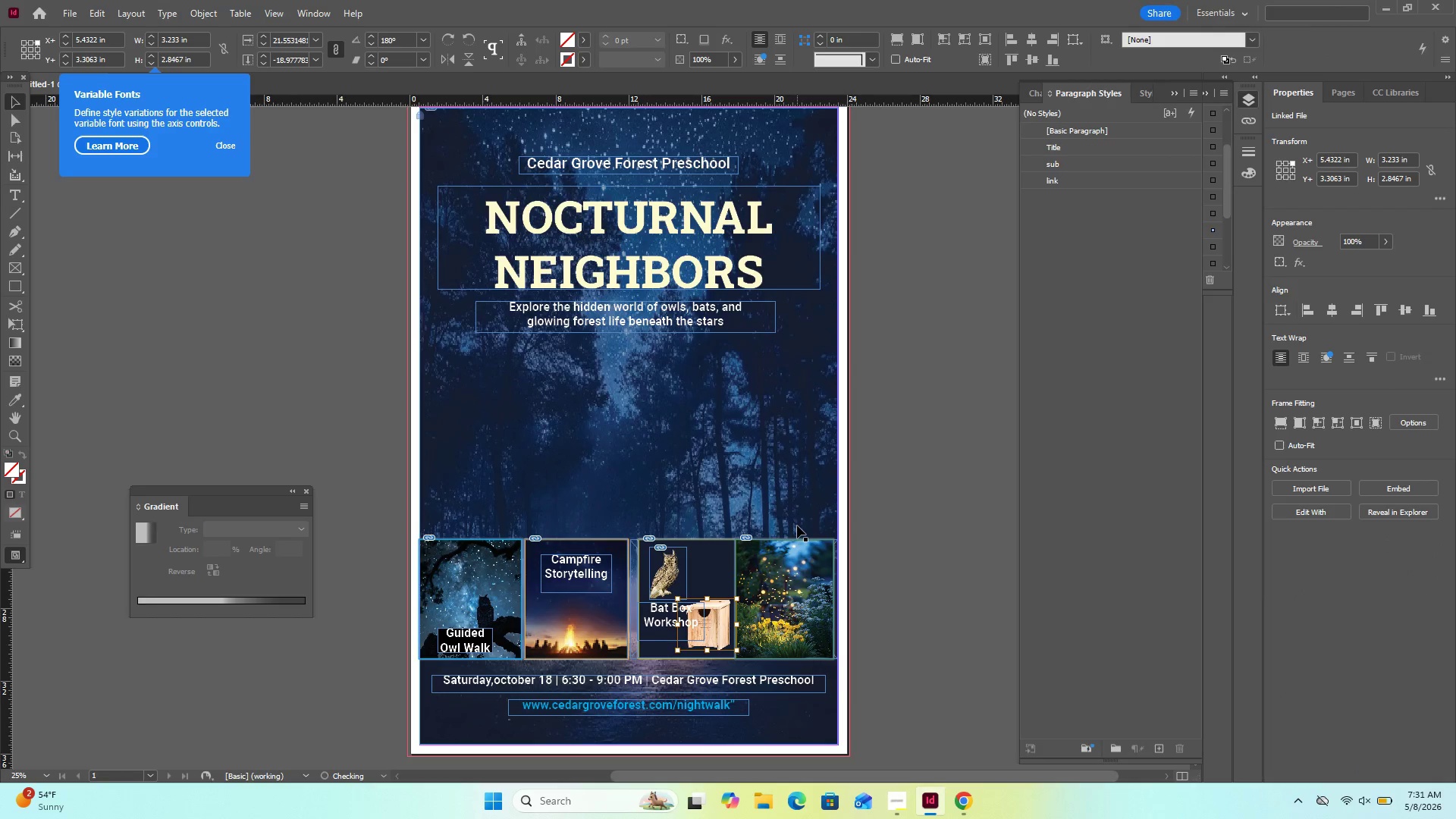 
key(ArrowRight)
 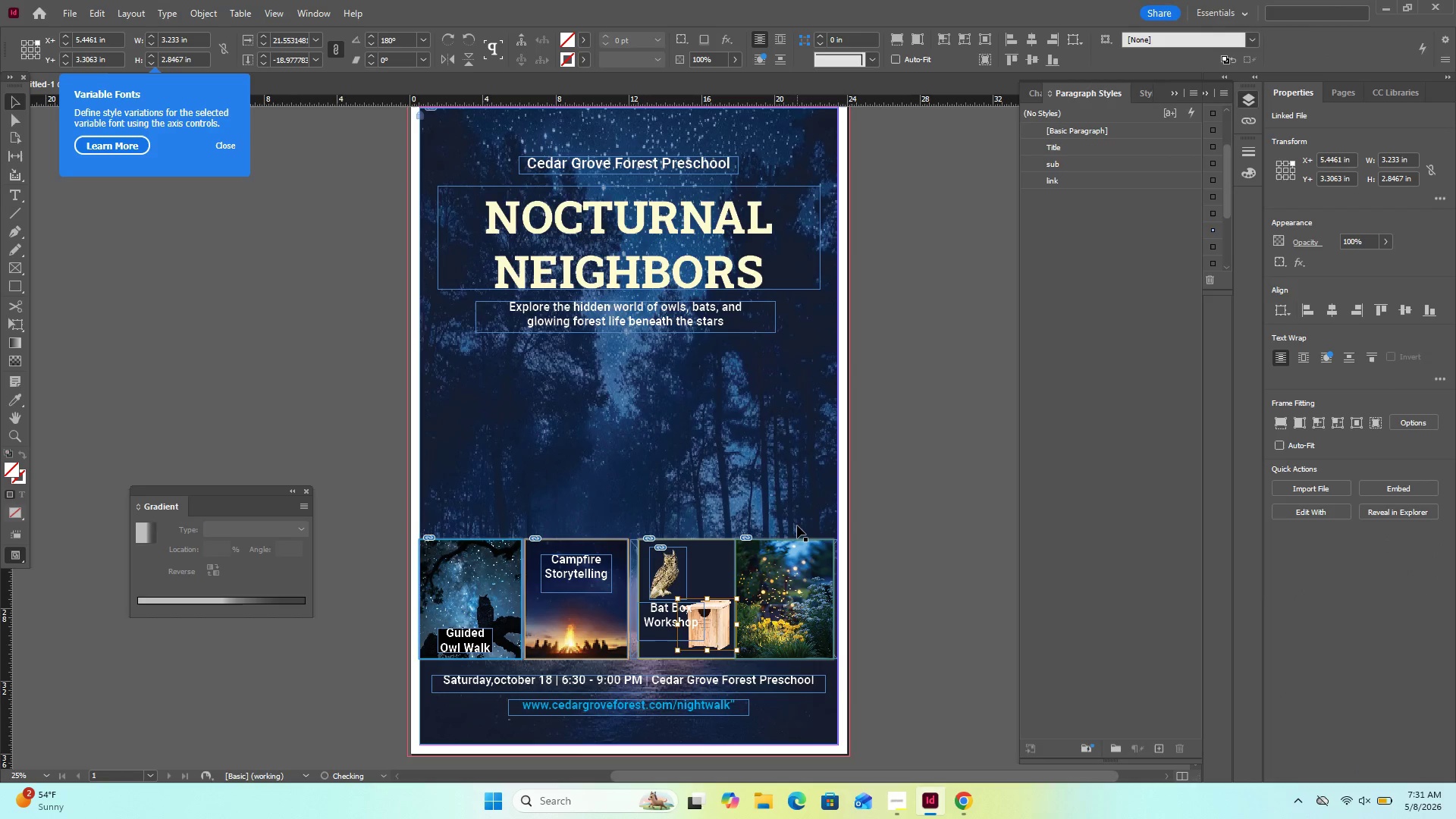 
key(ArrowRight)
 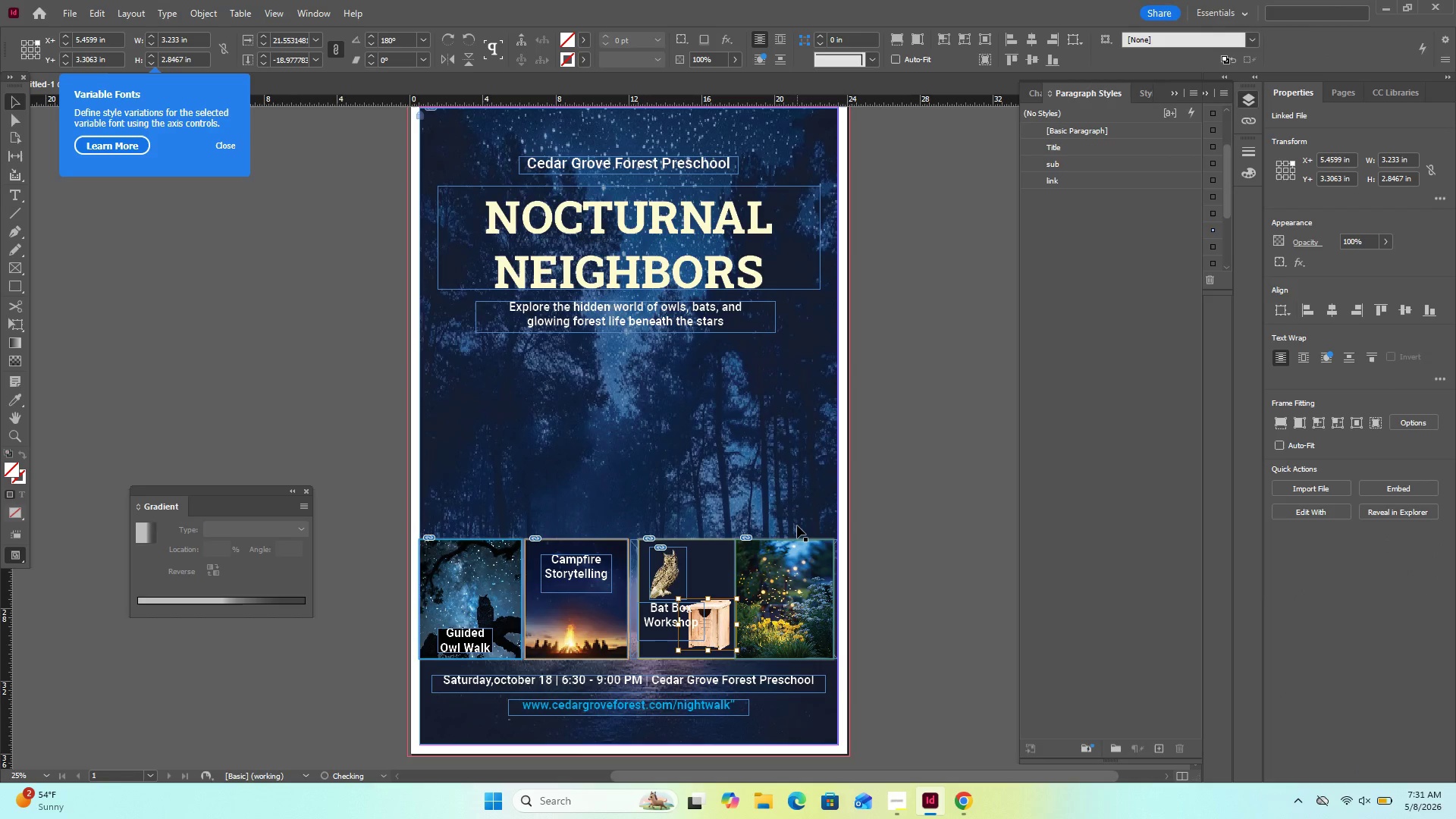 
key(ArrowRight)
 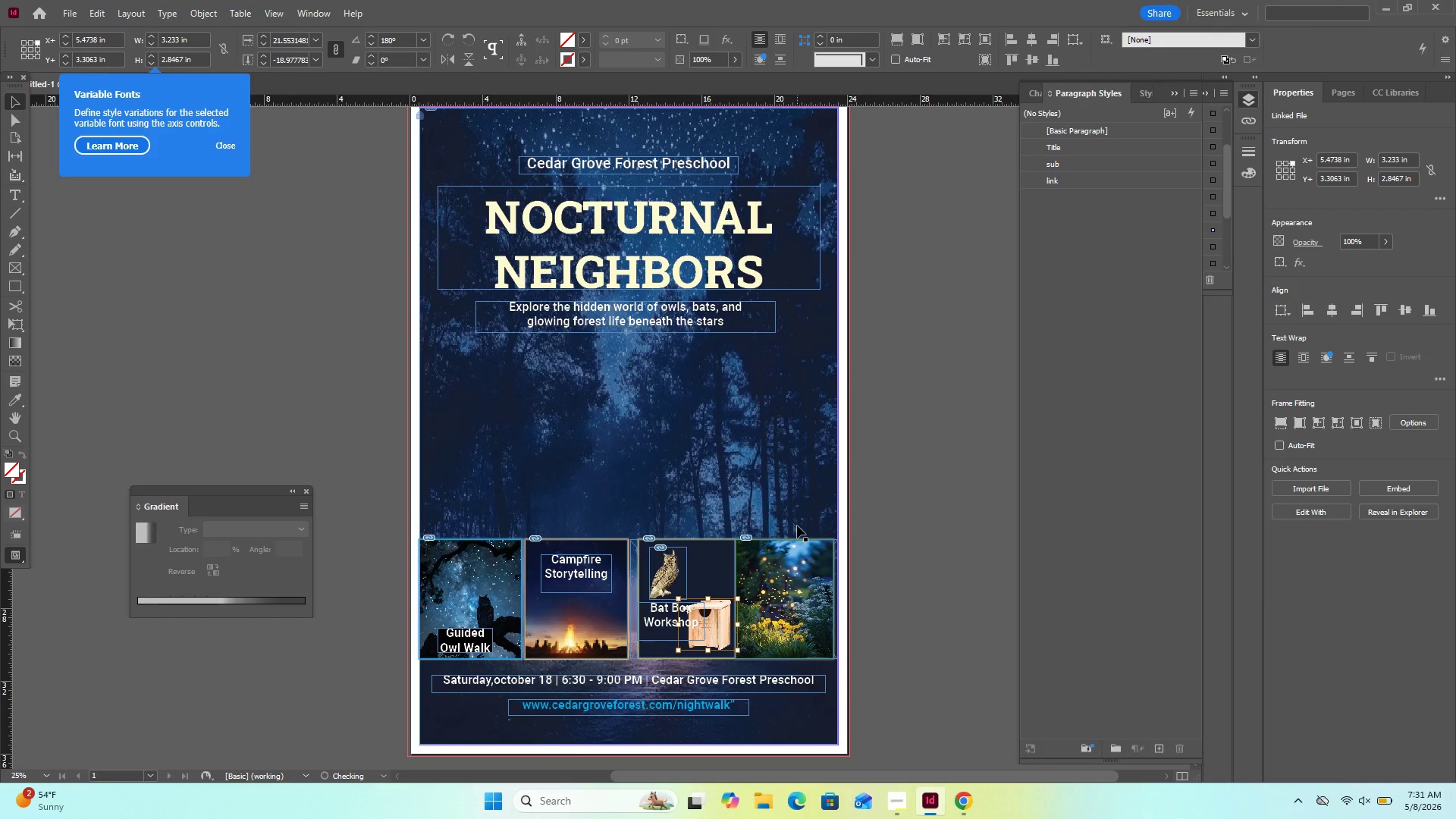 
key(ArrowRight)
 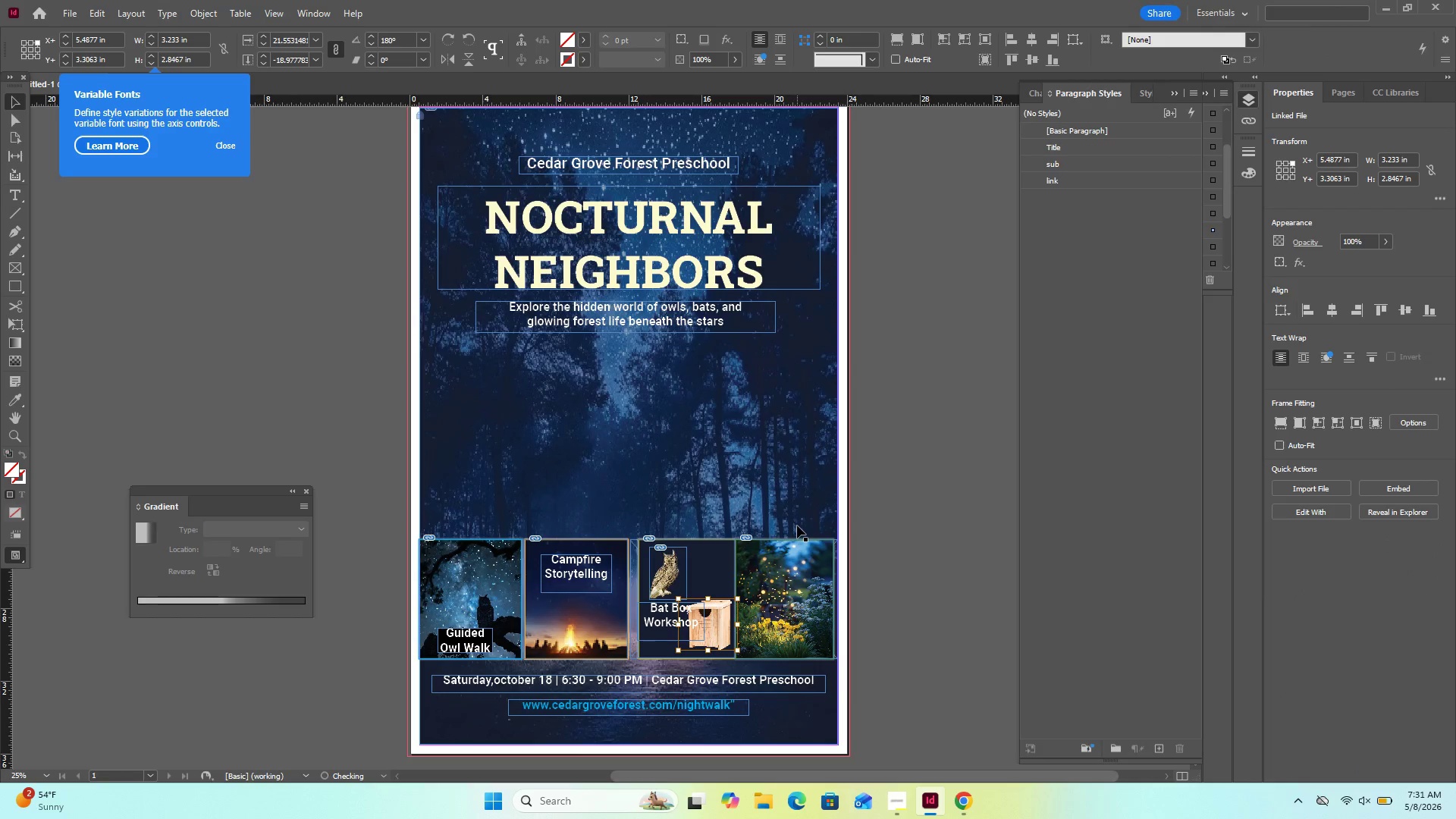 
key(ArrowRight)
 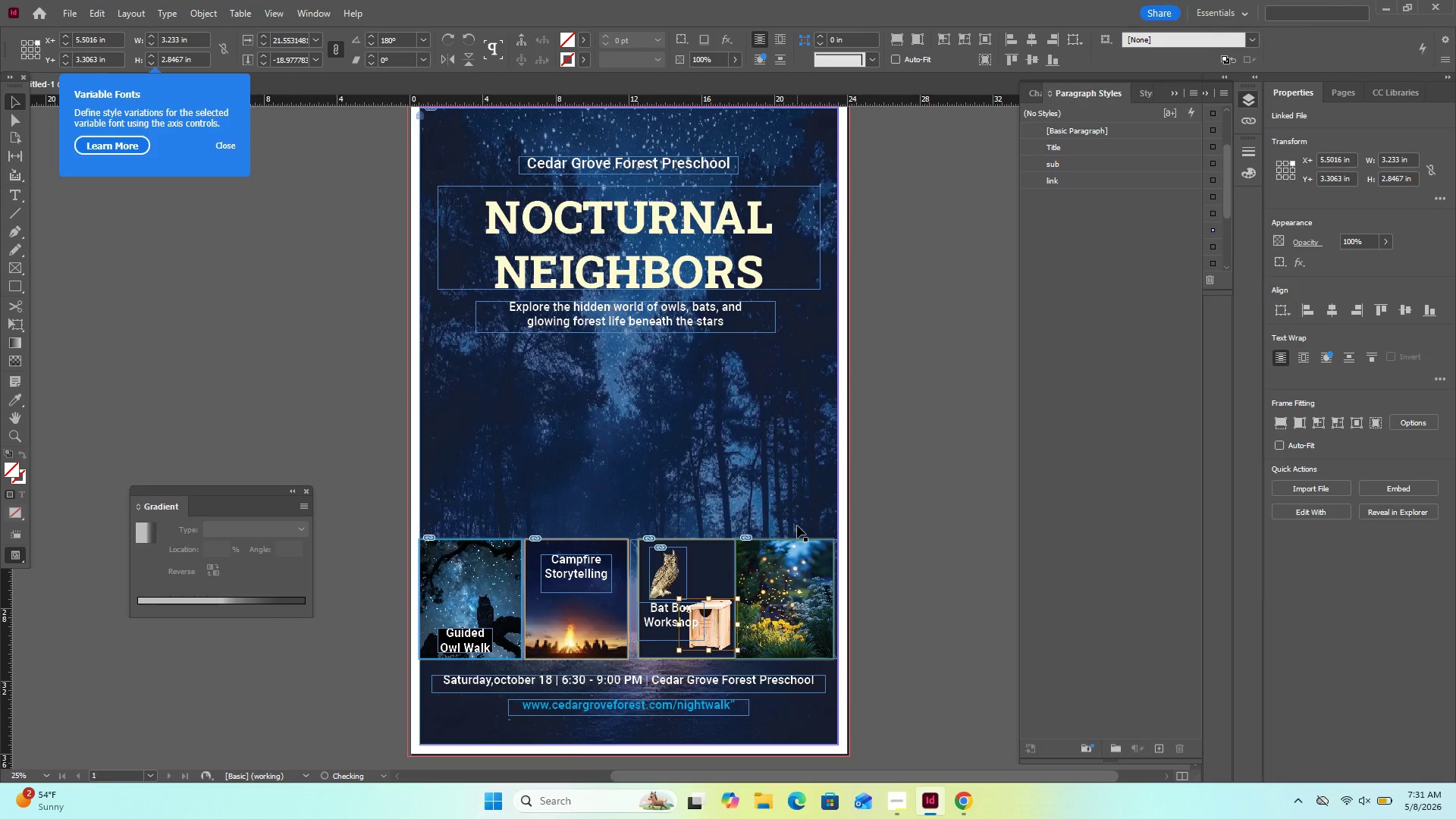 
key(ArrowRight)
 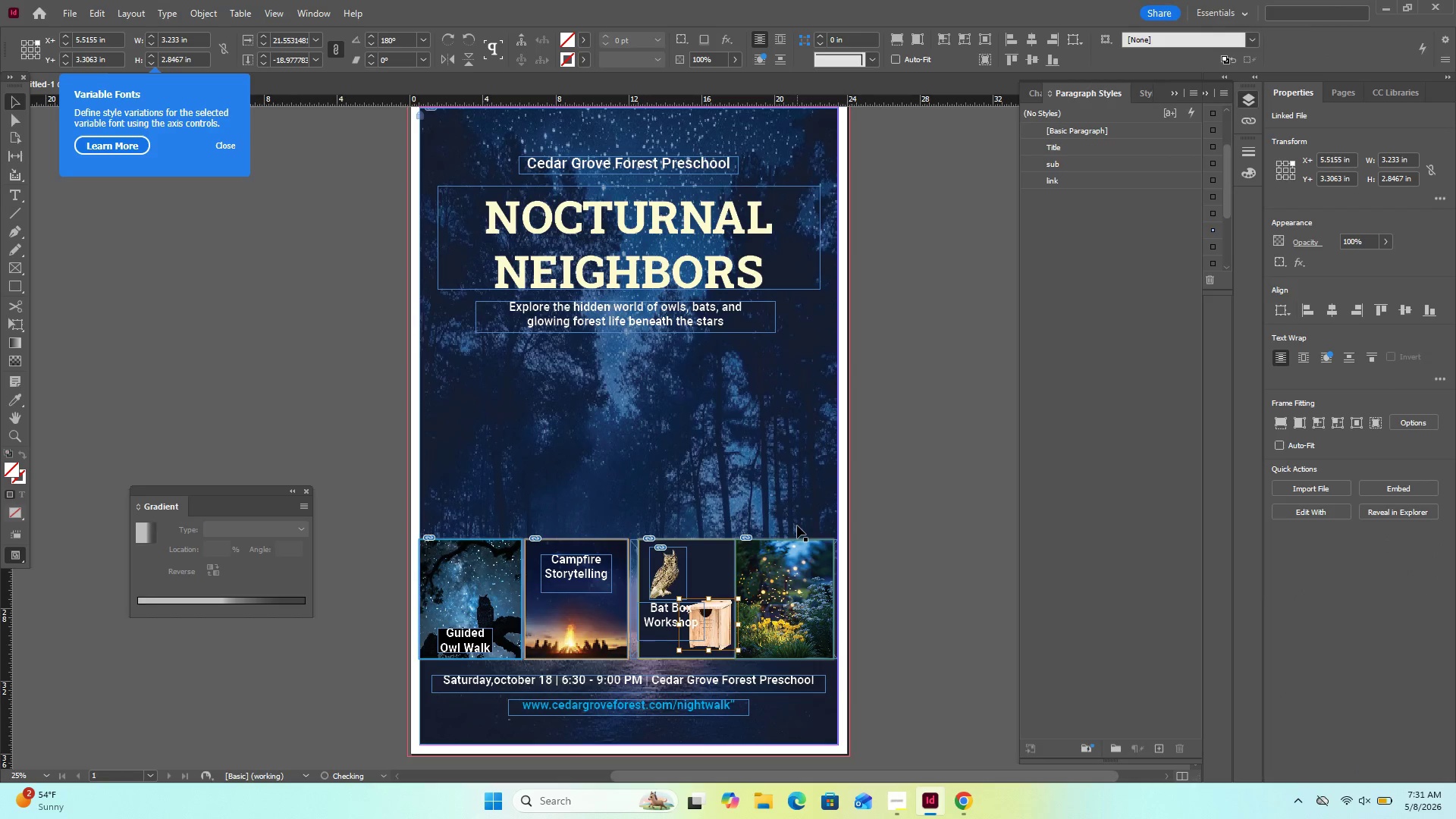 
key(ArrowRight)
 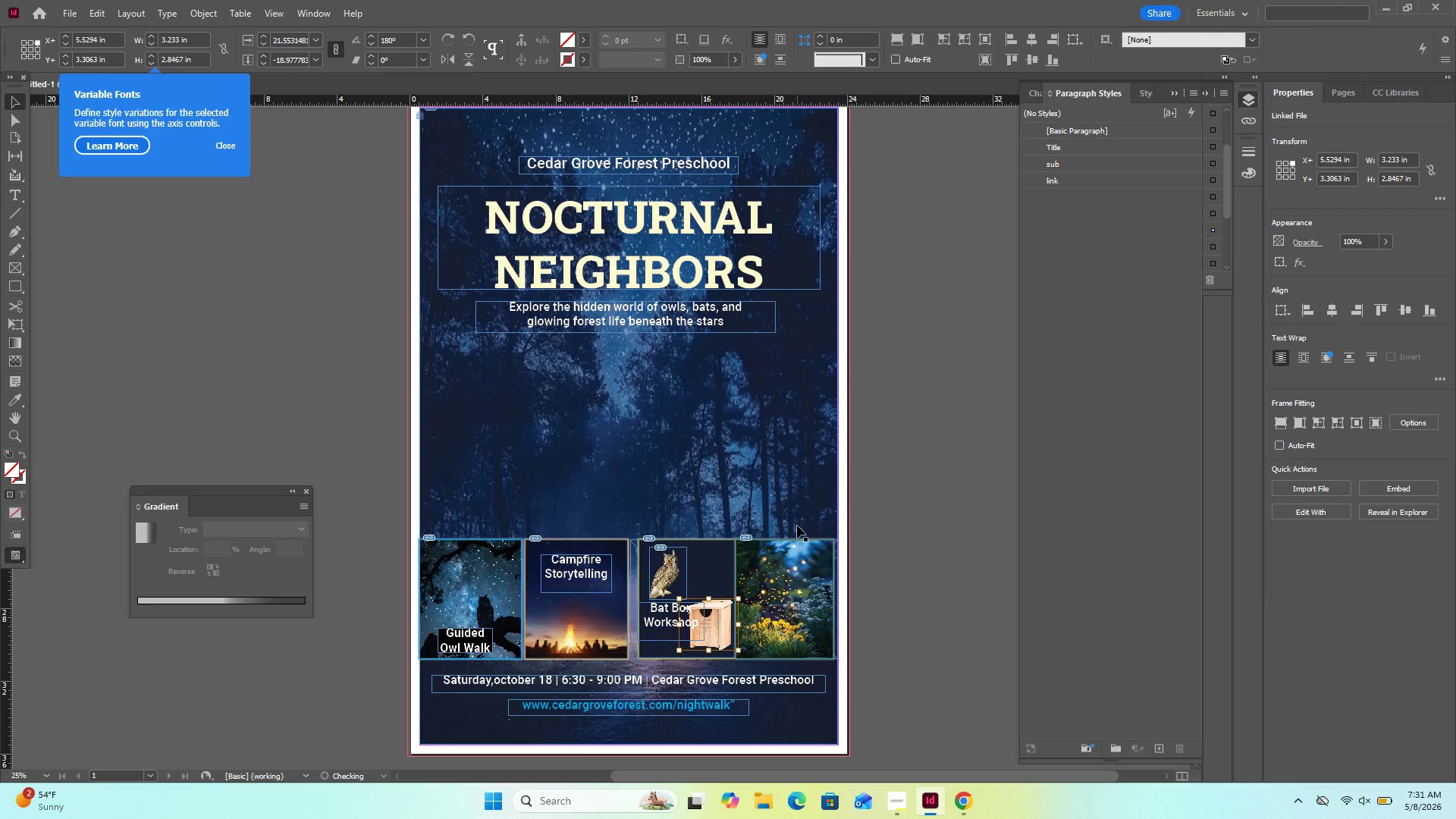 
key(ArrowRight)
 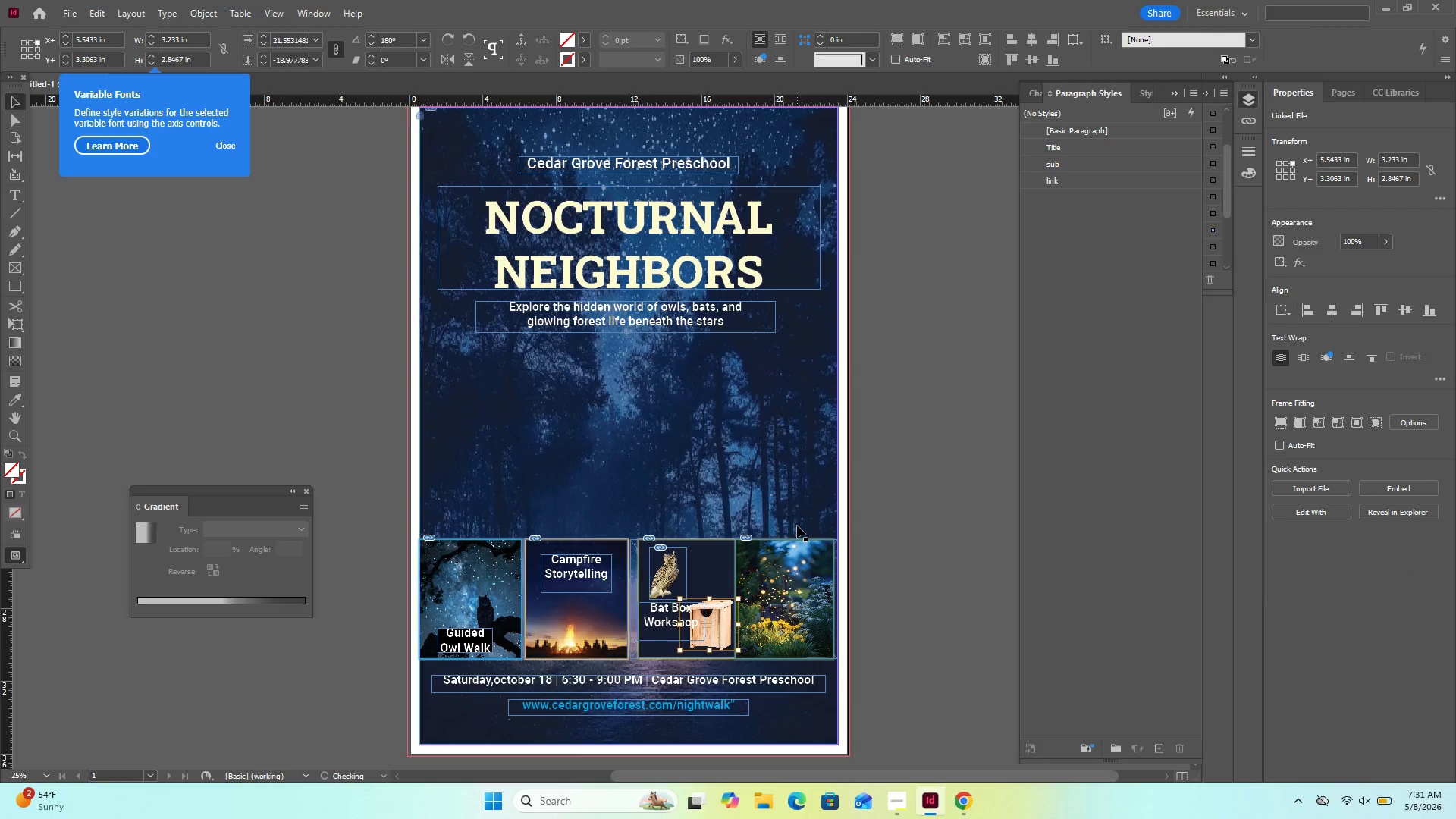 
key(ArrowRight)
 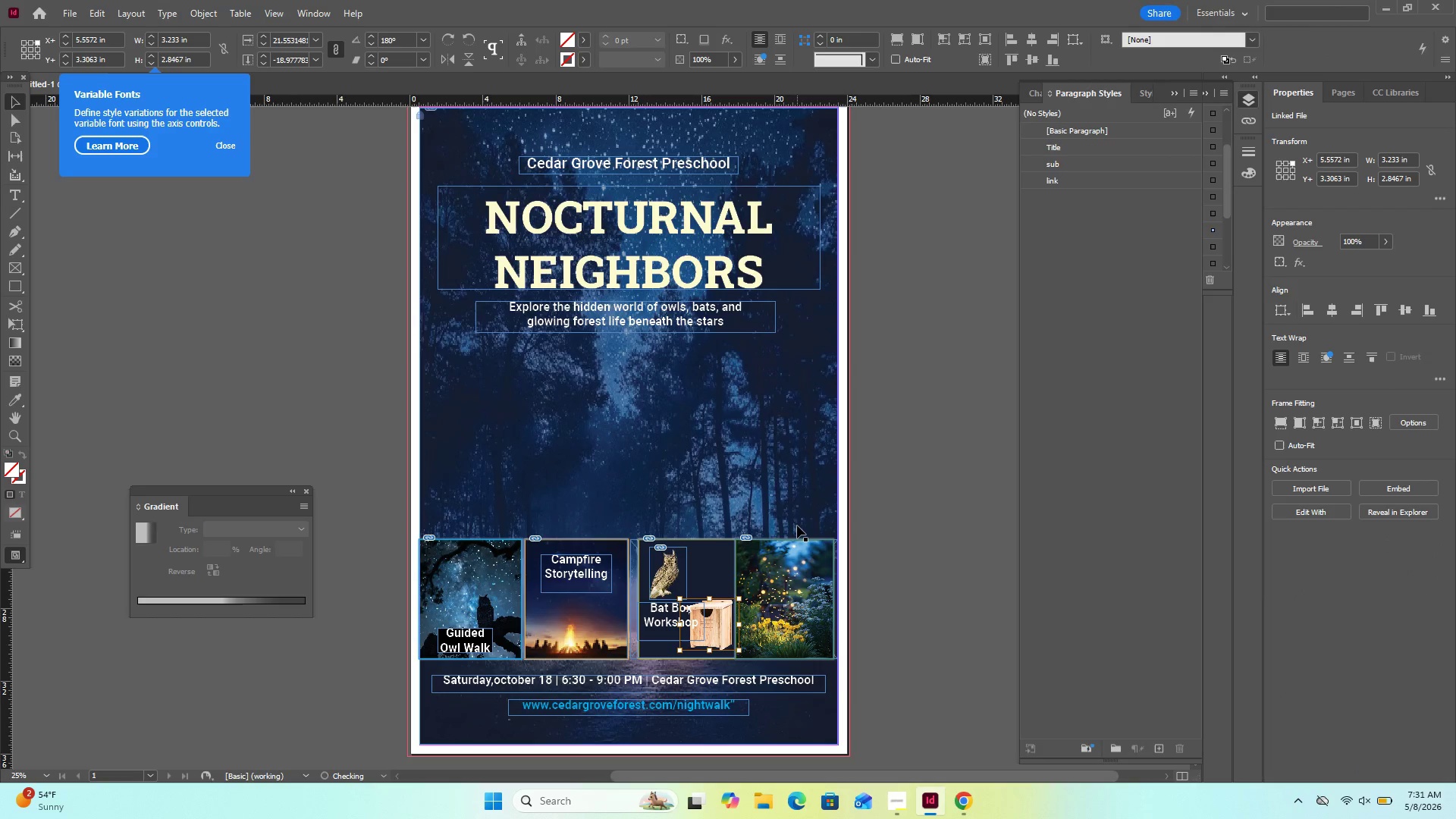 
key(ArrowRight)
 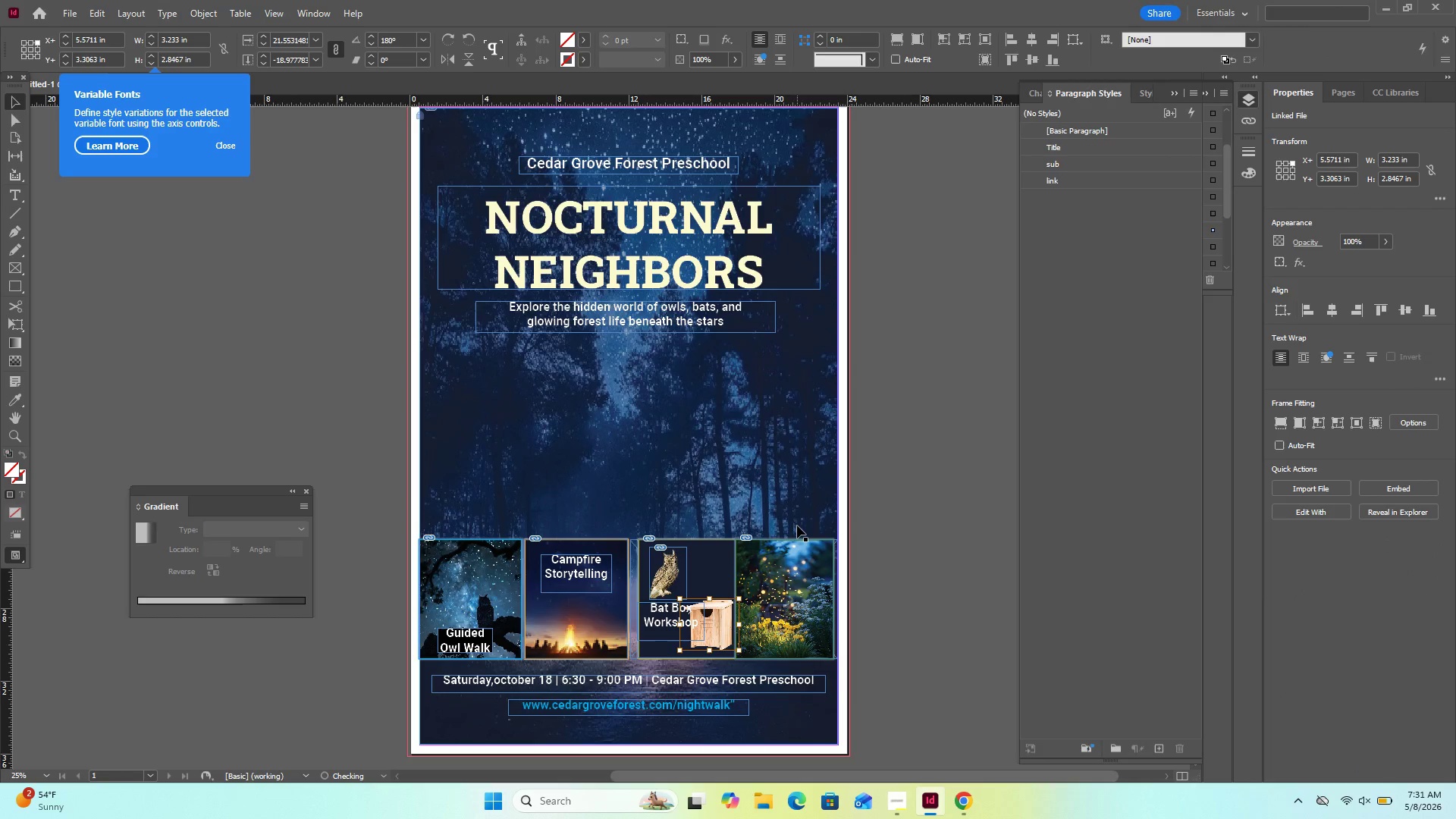 
key(ArrowRight)
 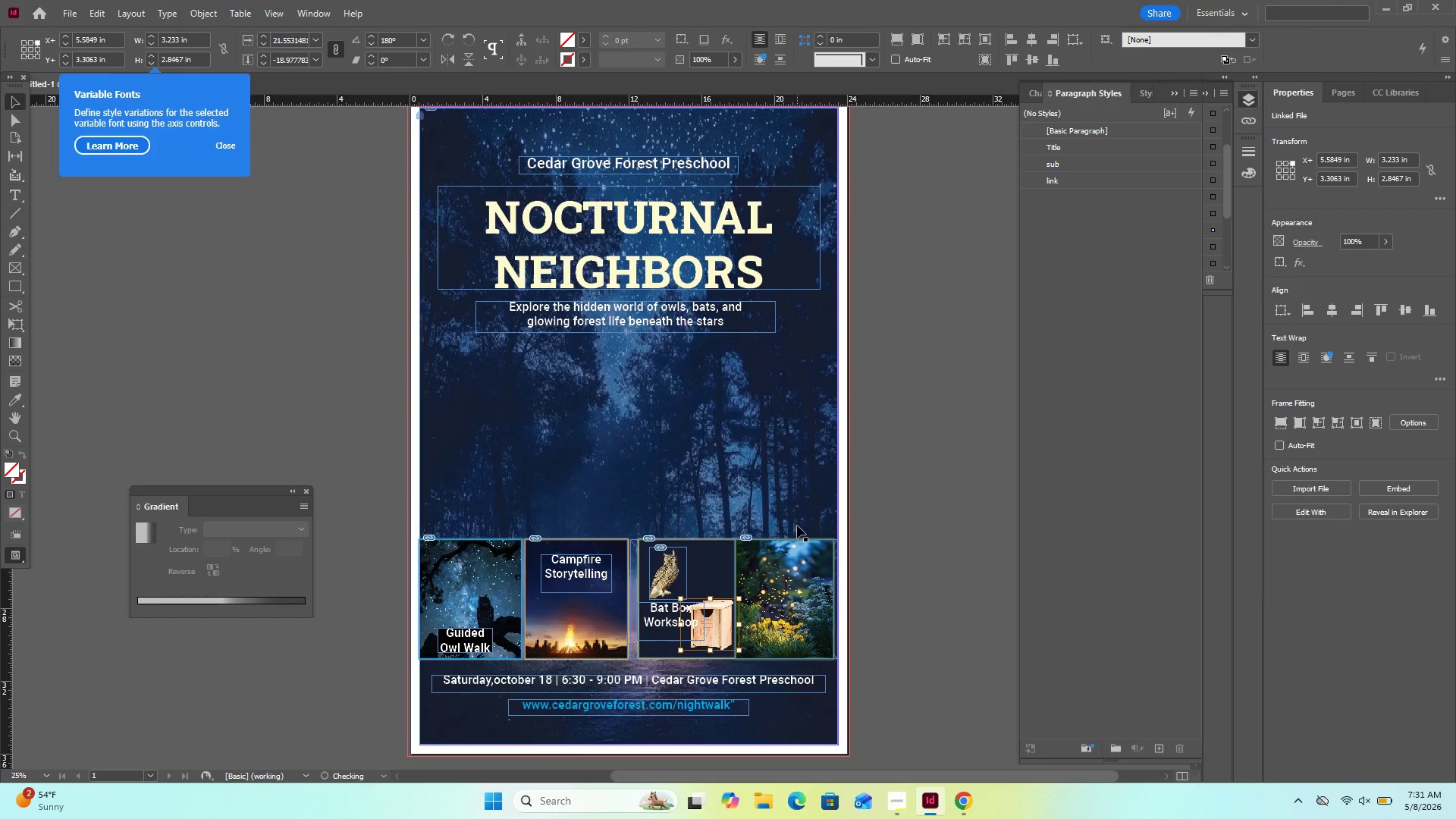 
key(ArrowRight)
 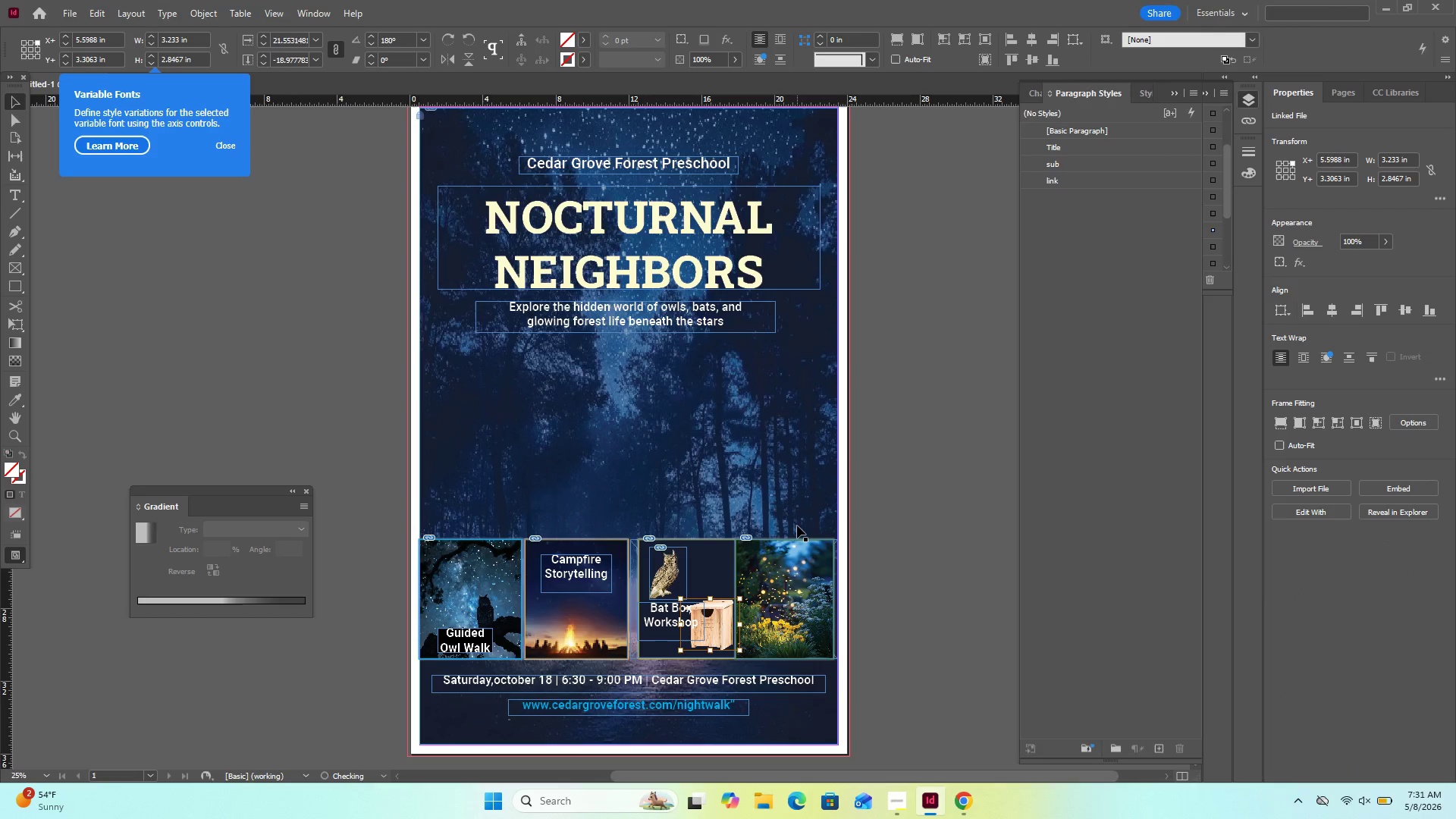 
key(ArrowRight)
 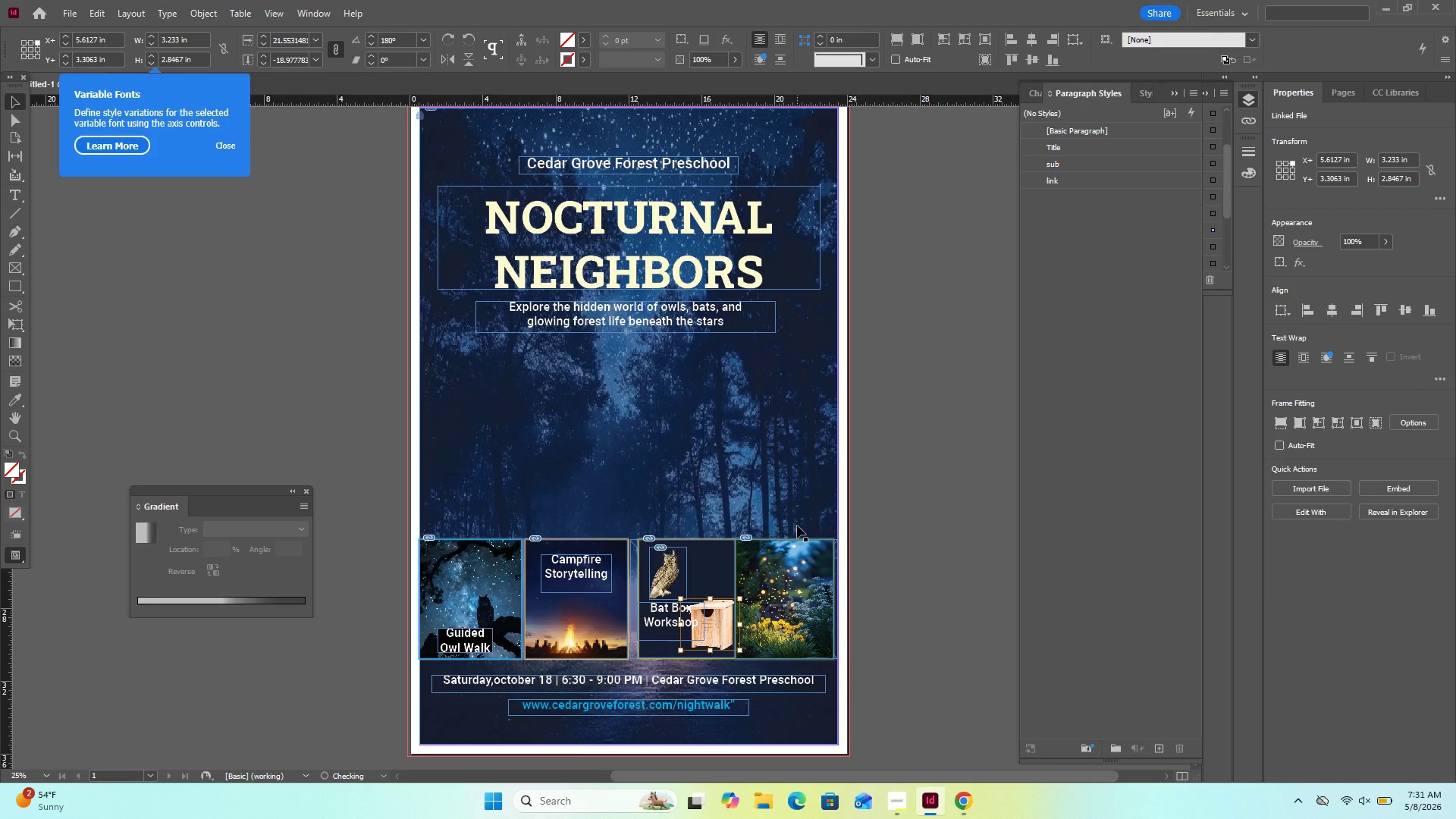 
key(ArrowRight)
 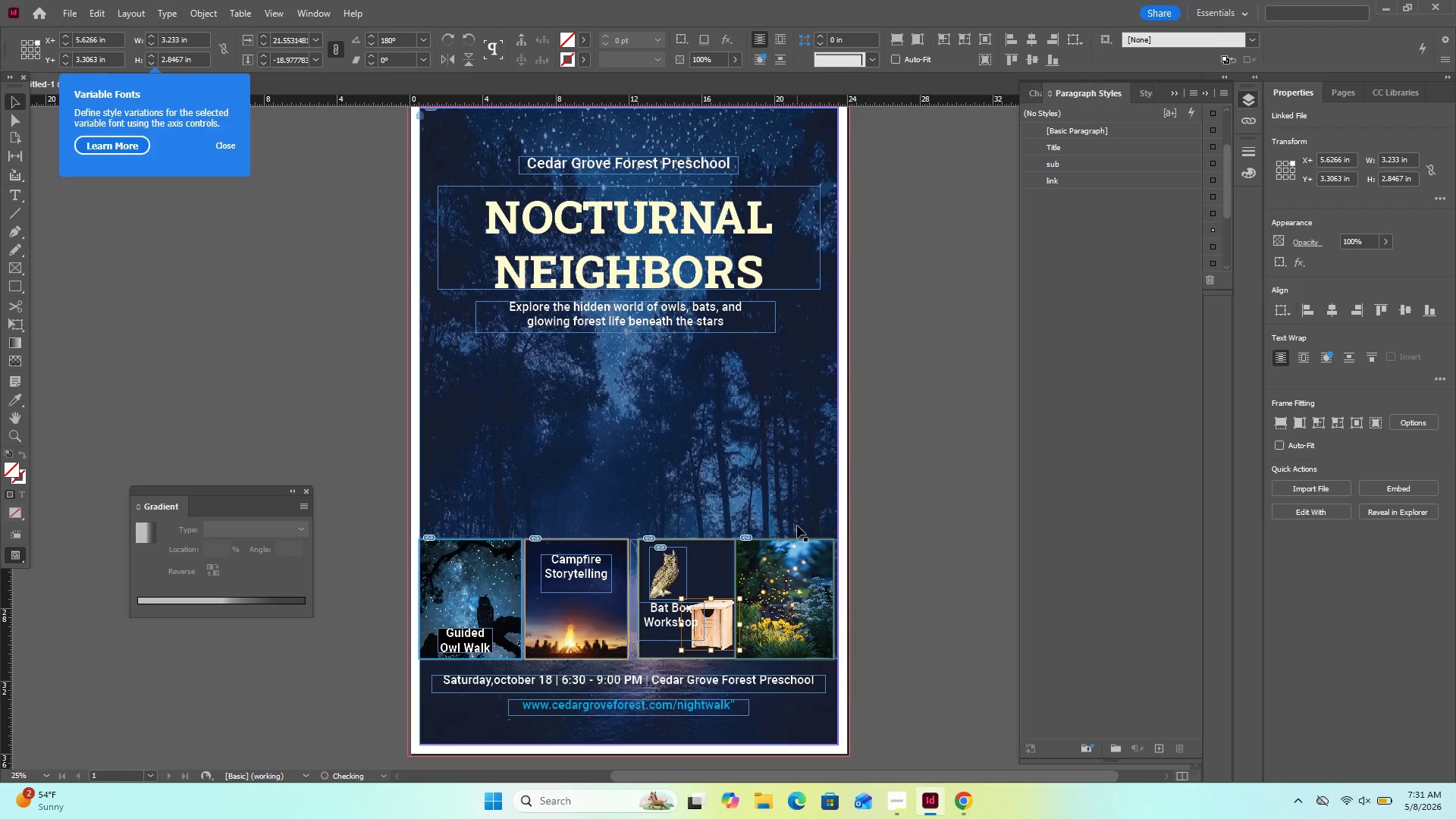 
key(ArrowRight)
 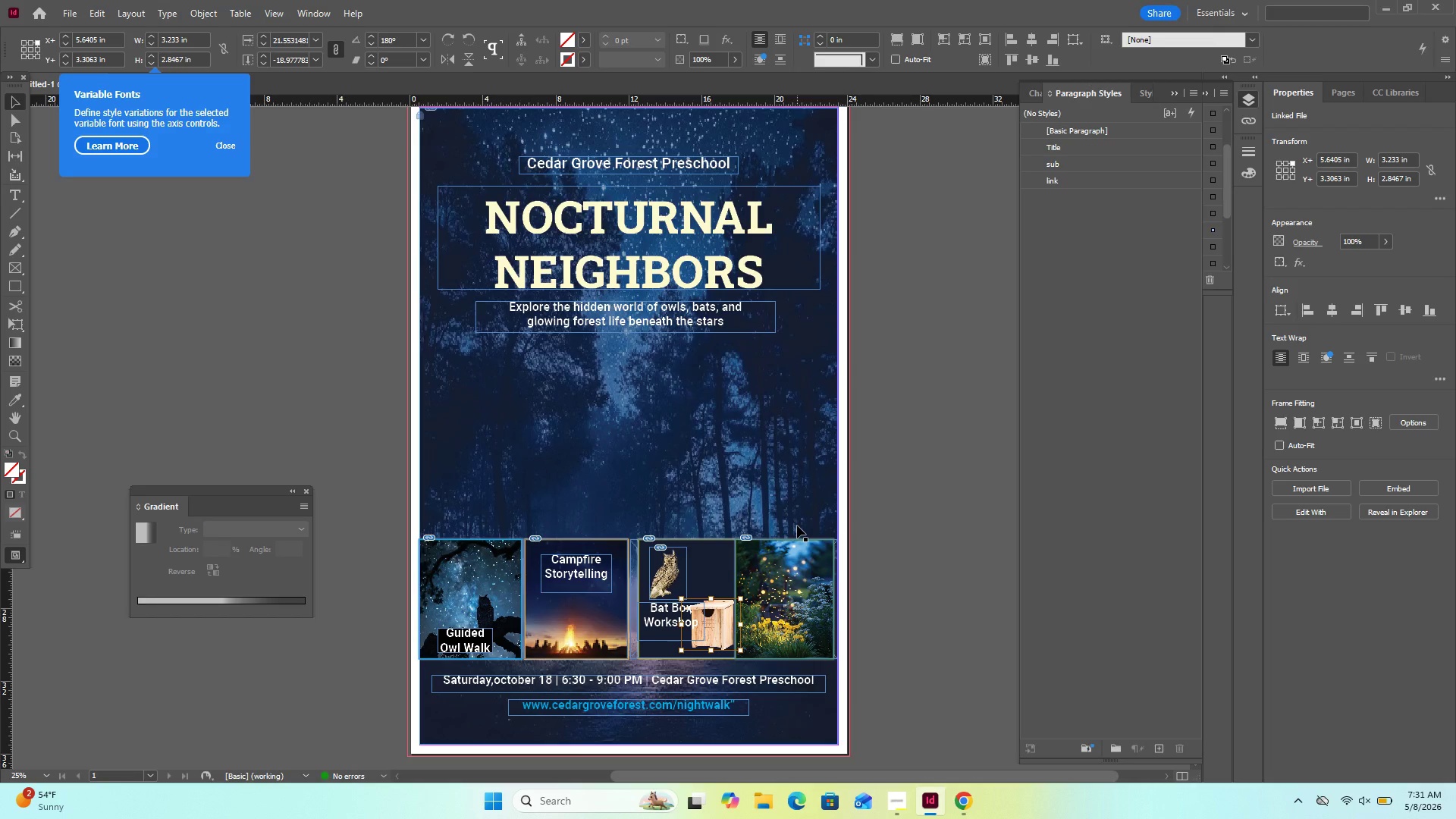 
key(ArrowUp)
 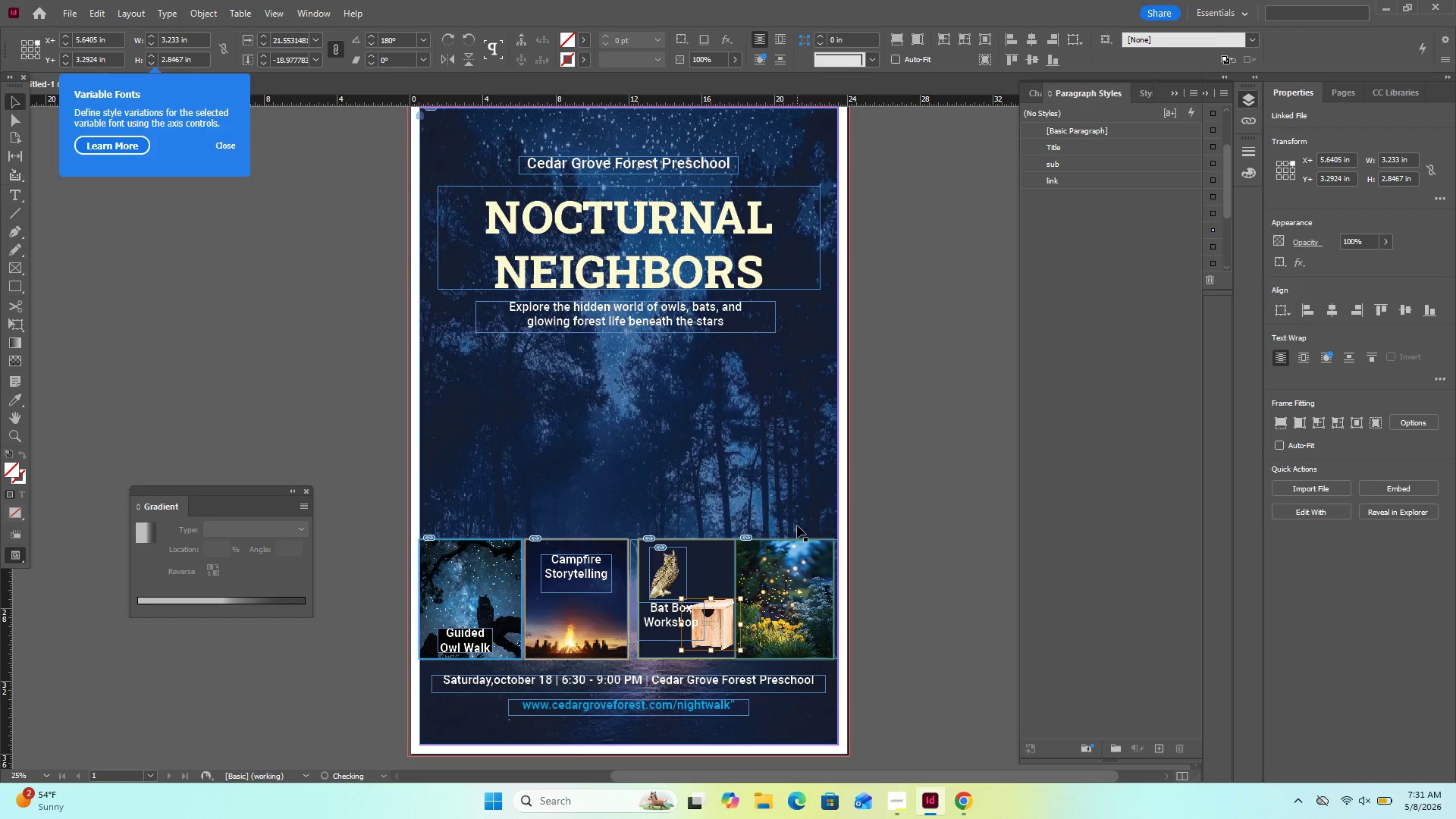 
key(ArrowUp)
 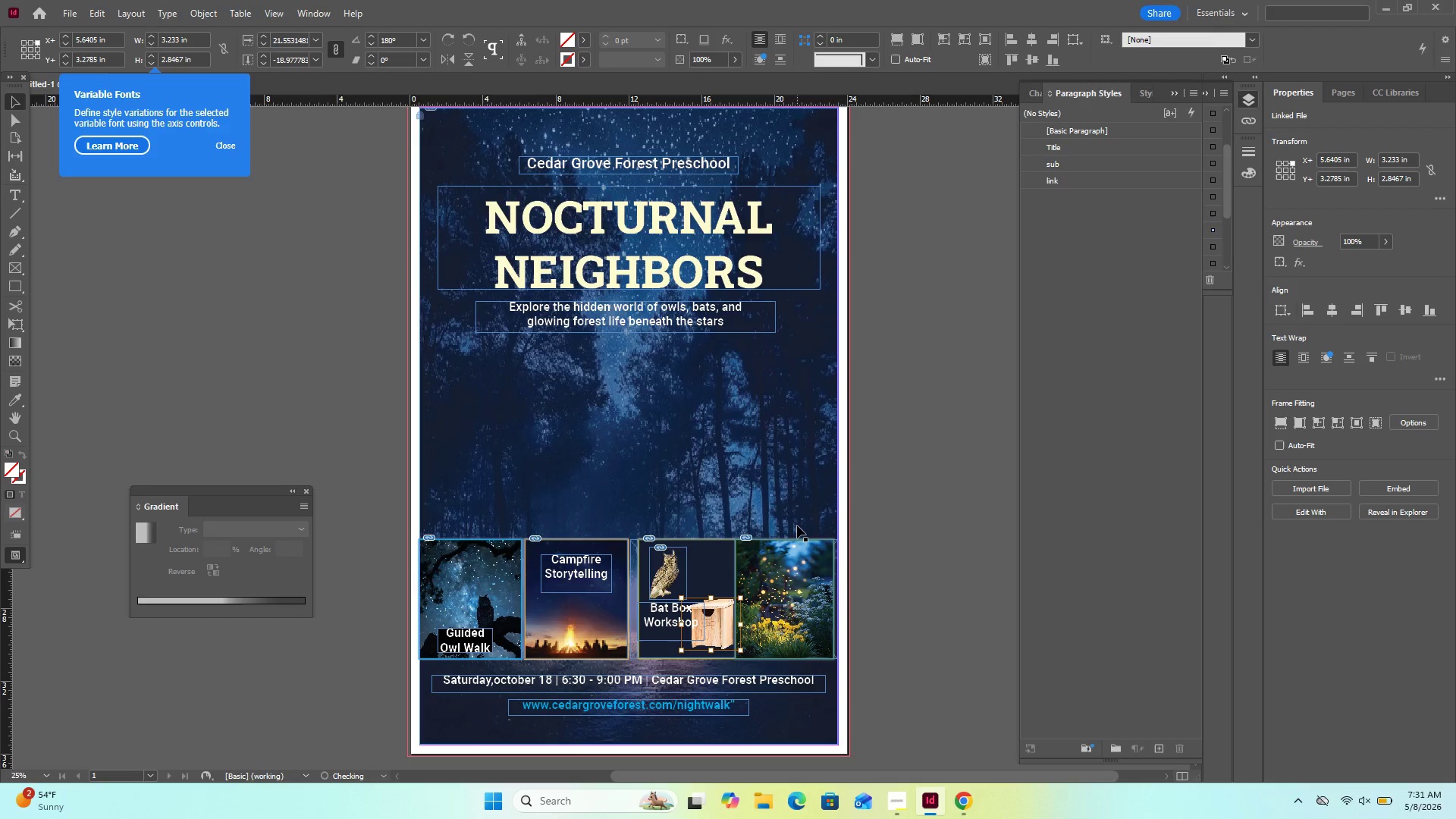 
key(ArrowUp)
 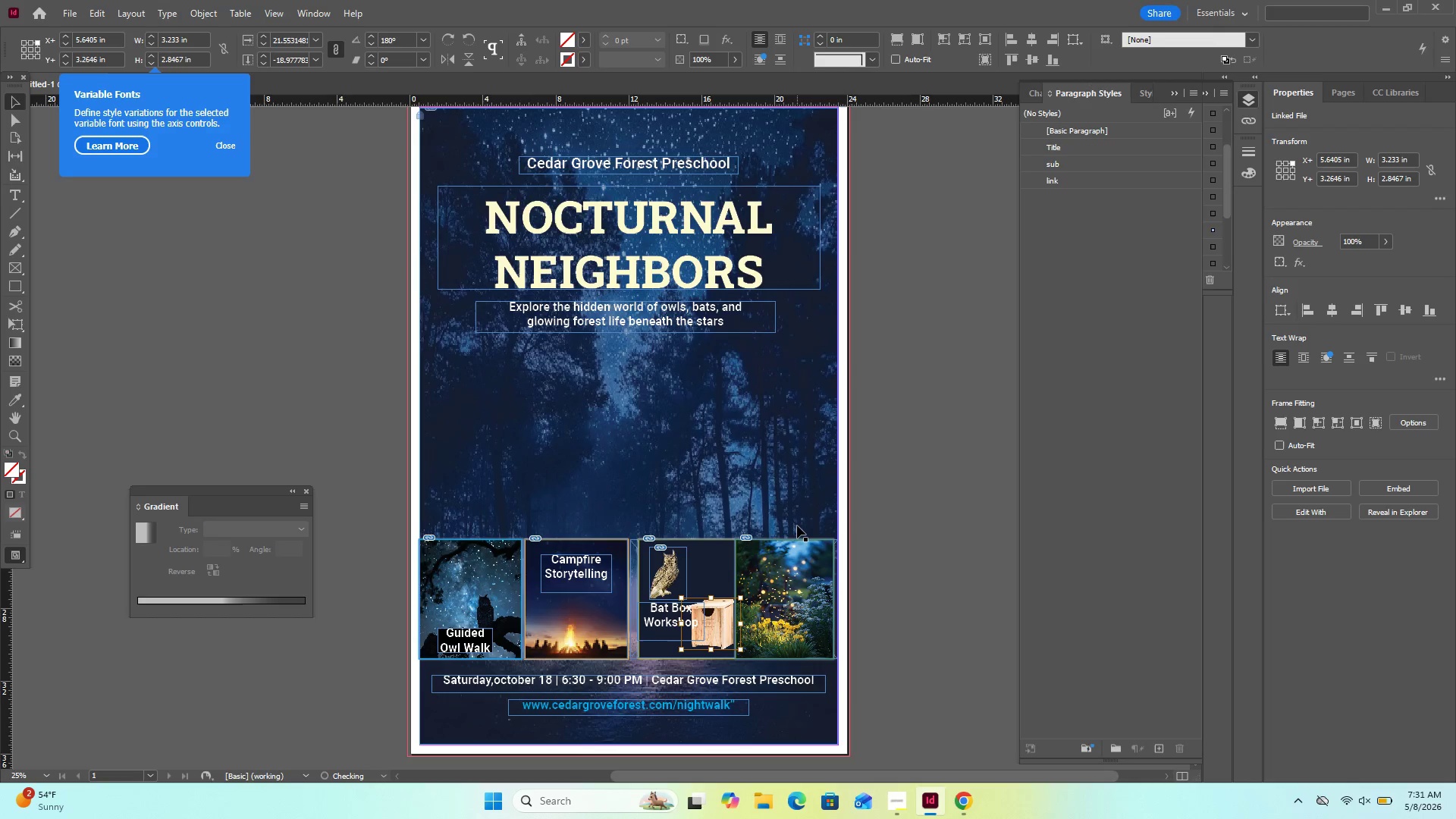 
hold_key(key=ArrowUp, duration=1.23)
 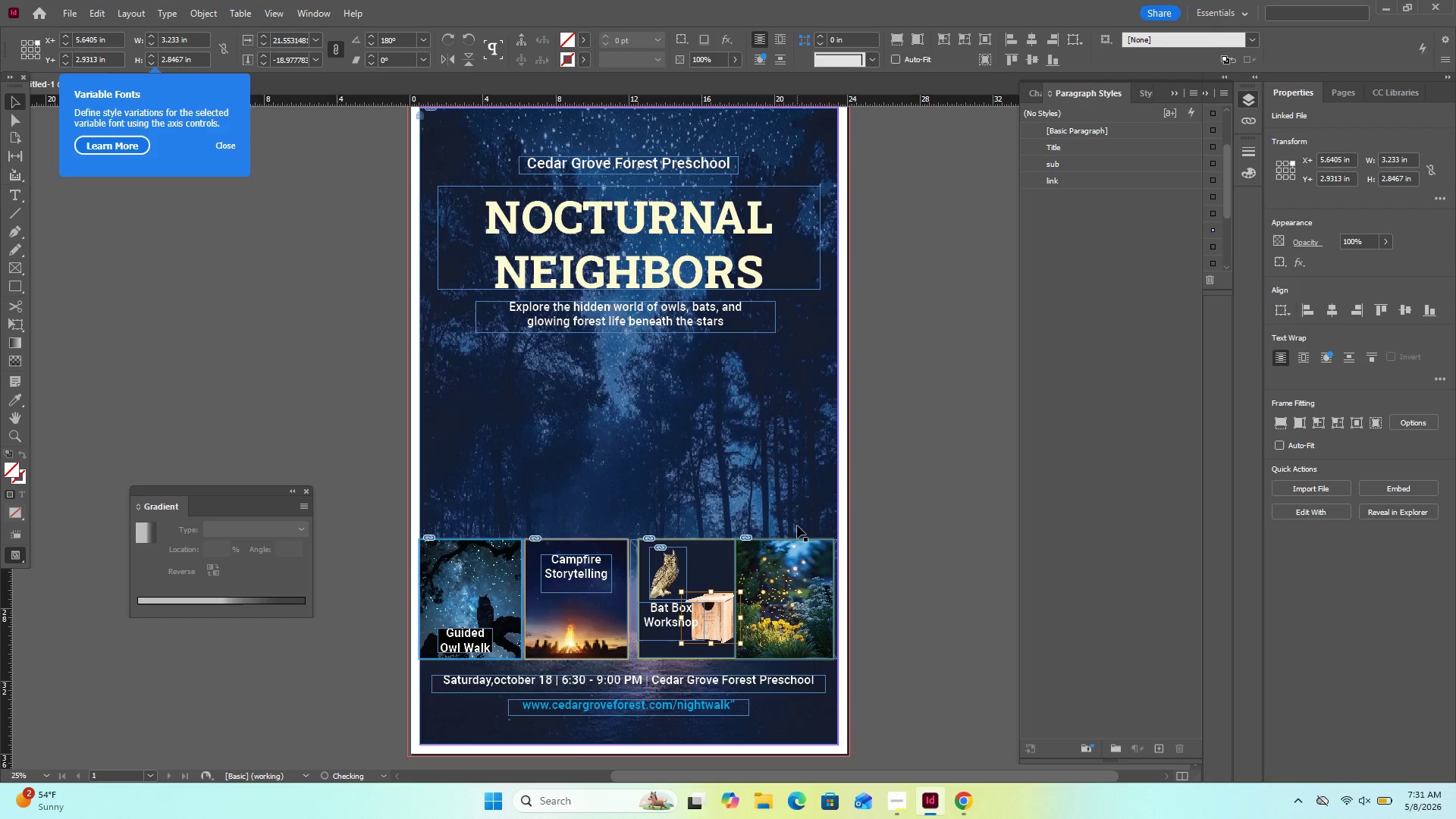 
key(ArrowUp)
 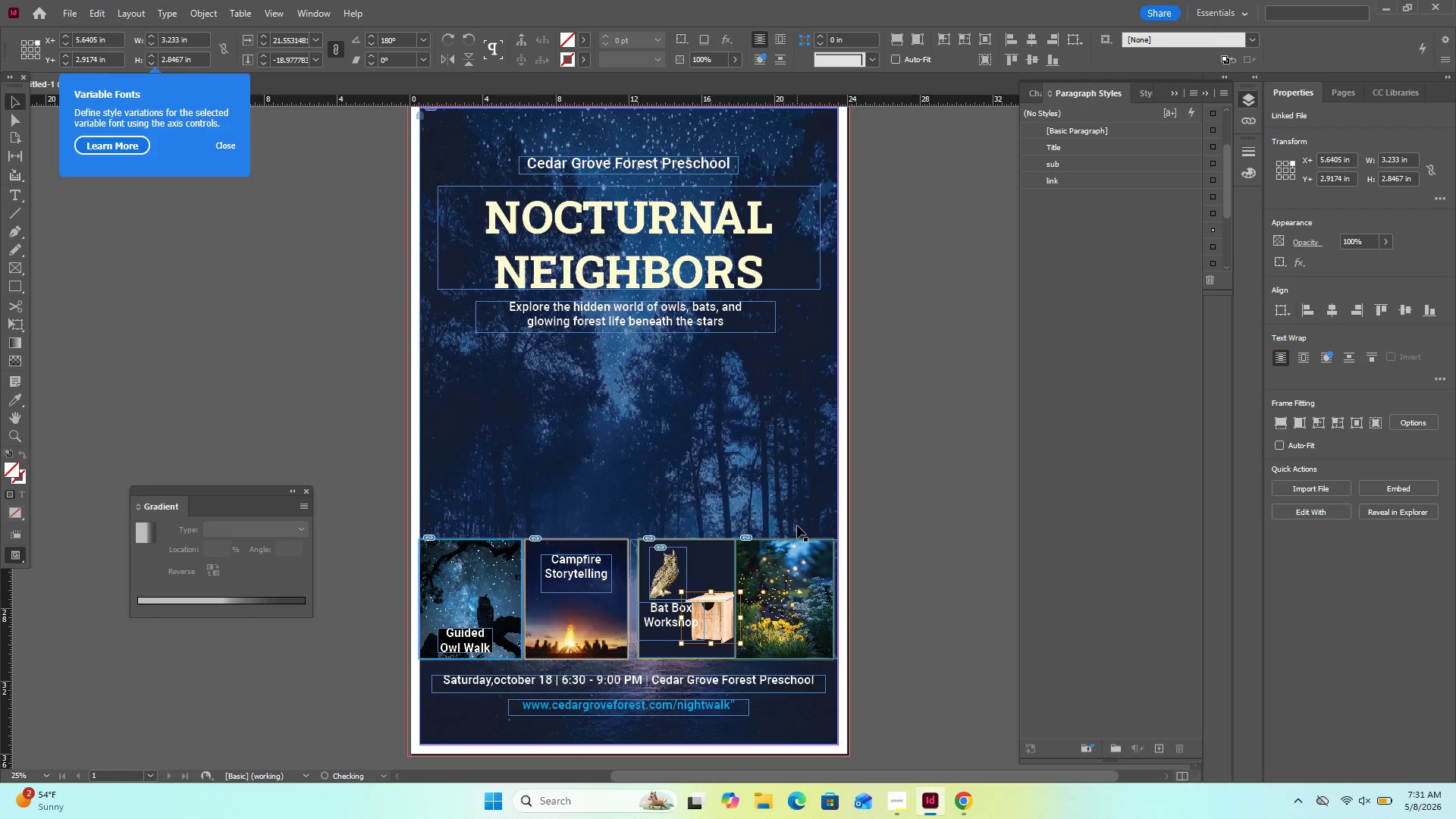 
key(ArrowUp)
 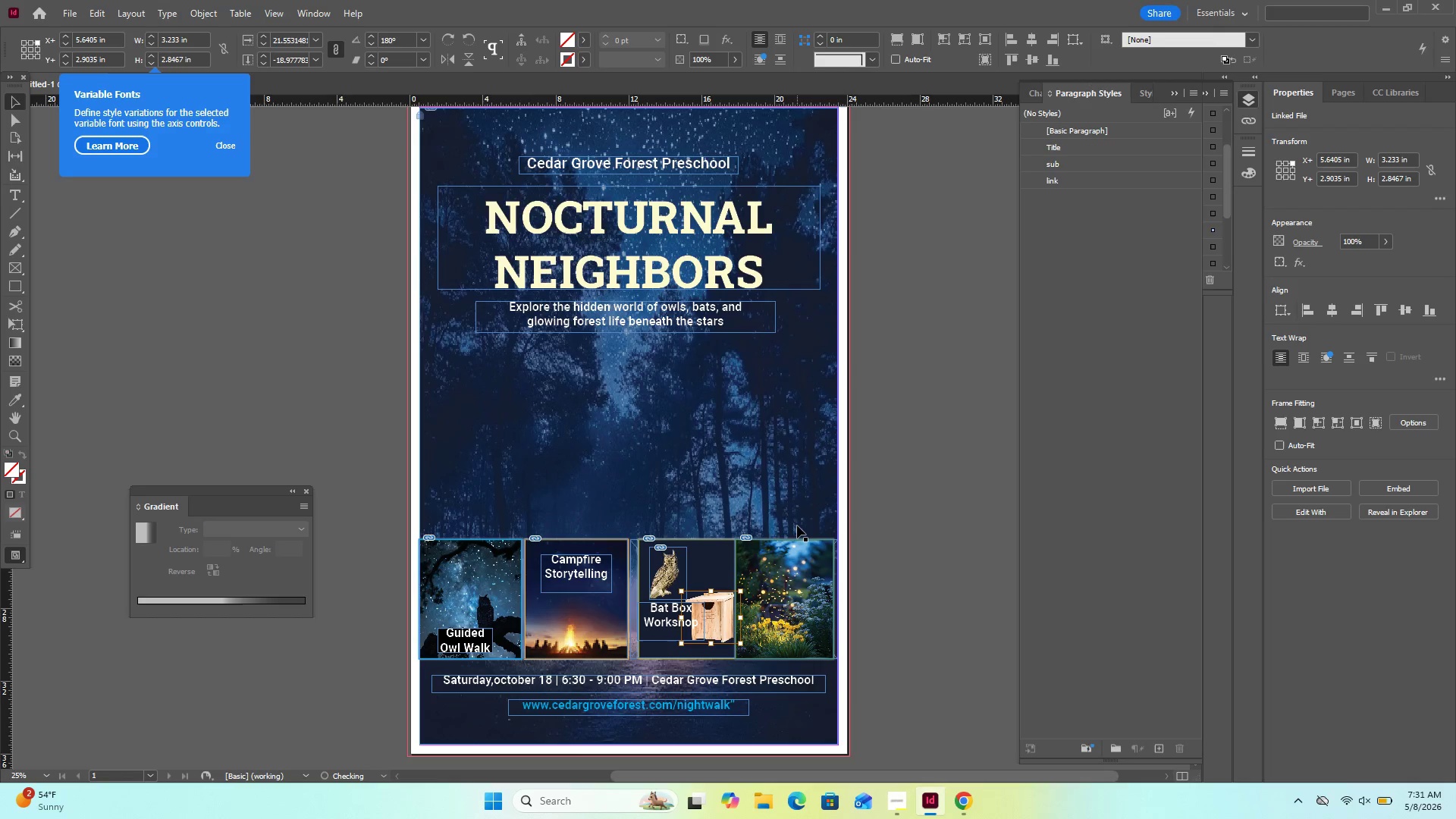 
key(ArrowUp)
 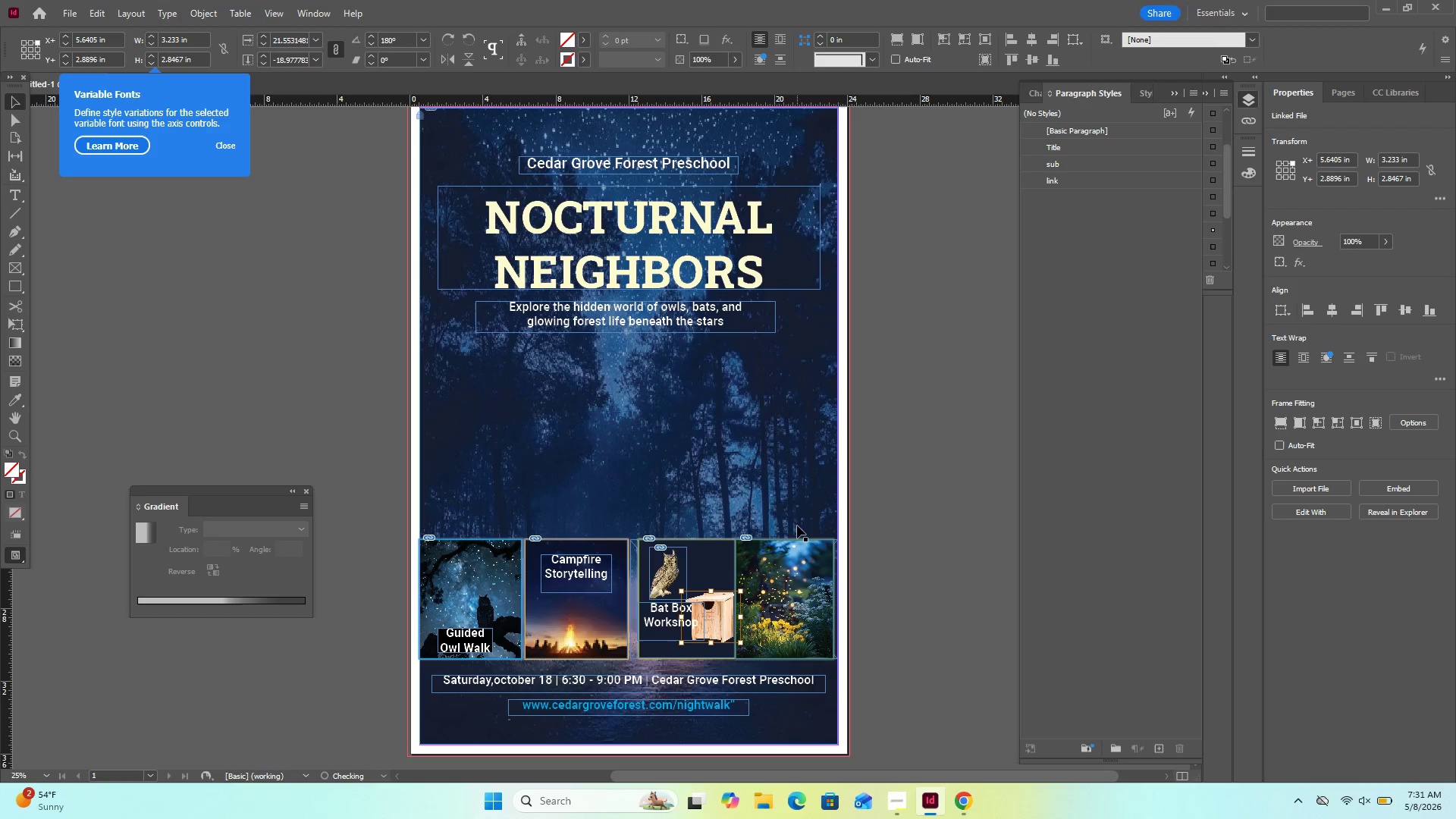 
key(ArrowUp)
 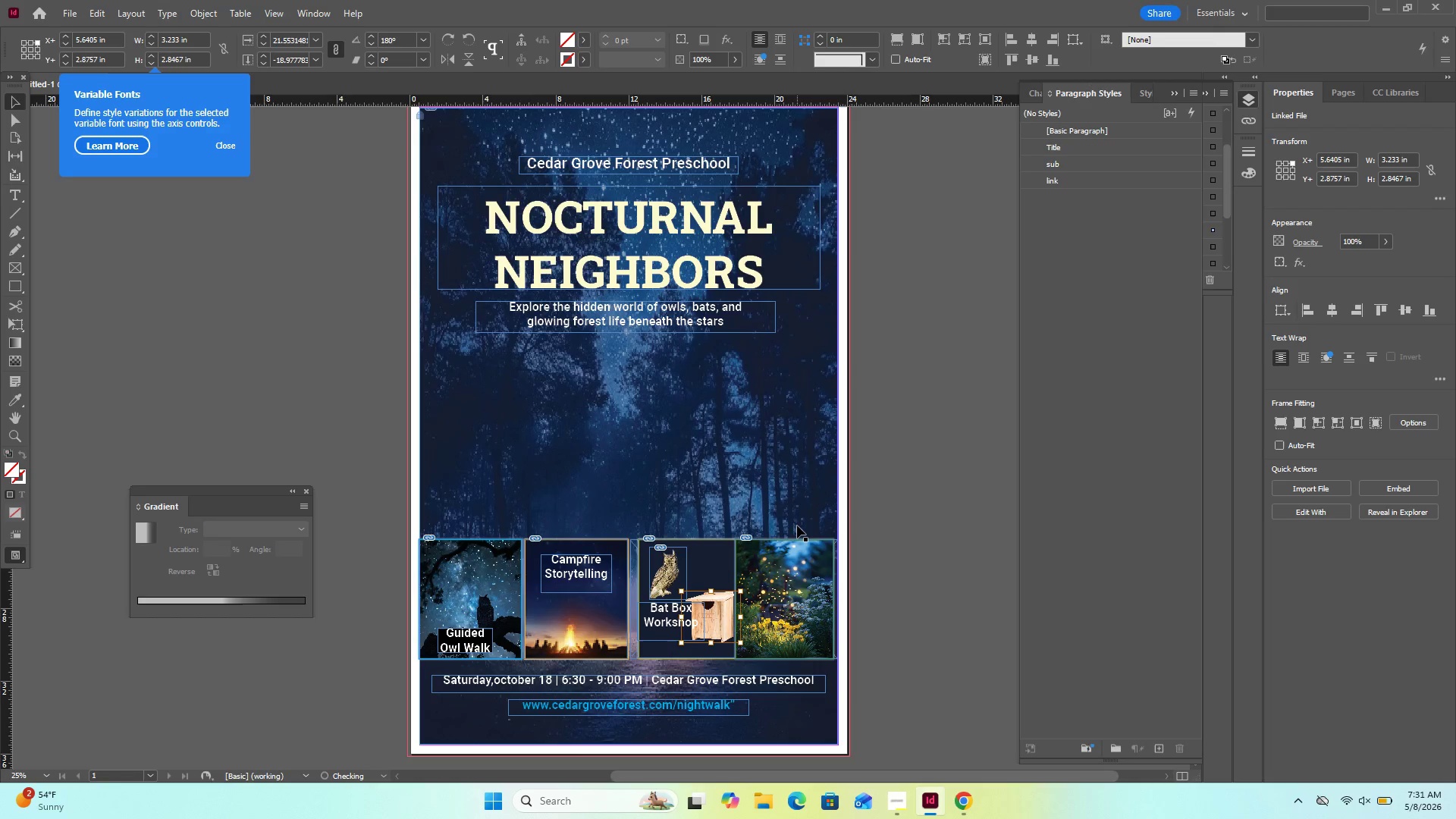 
key(ArrowUp)
 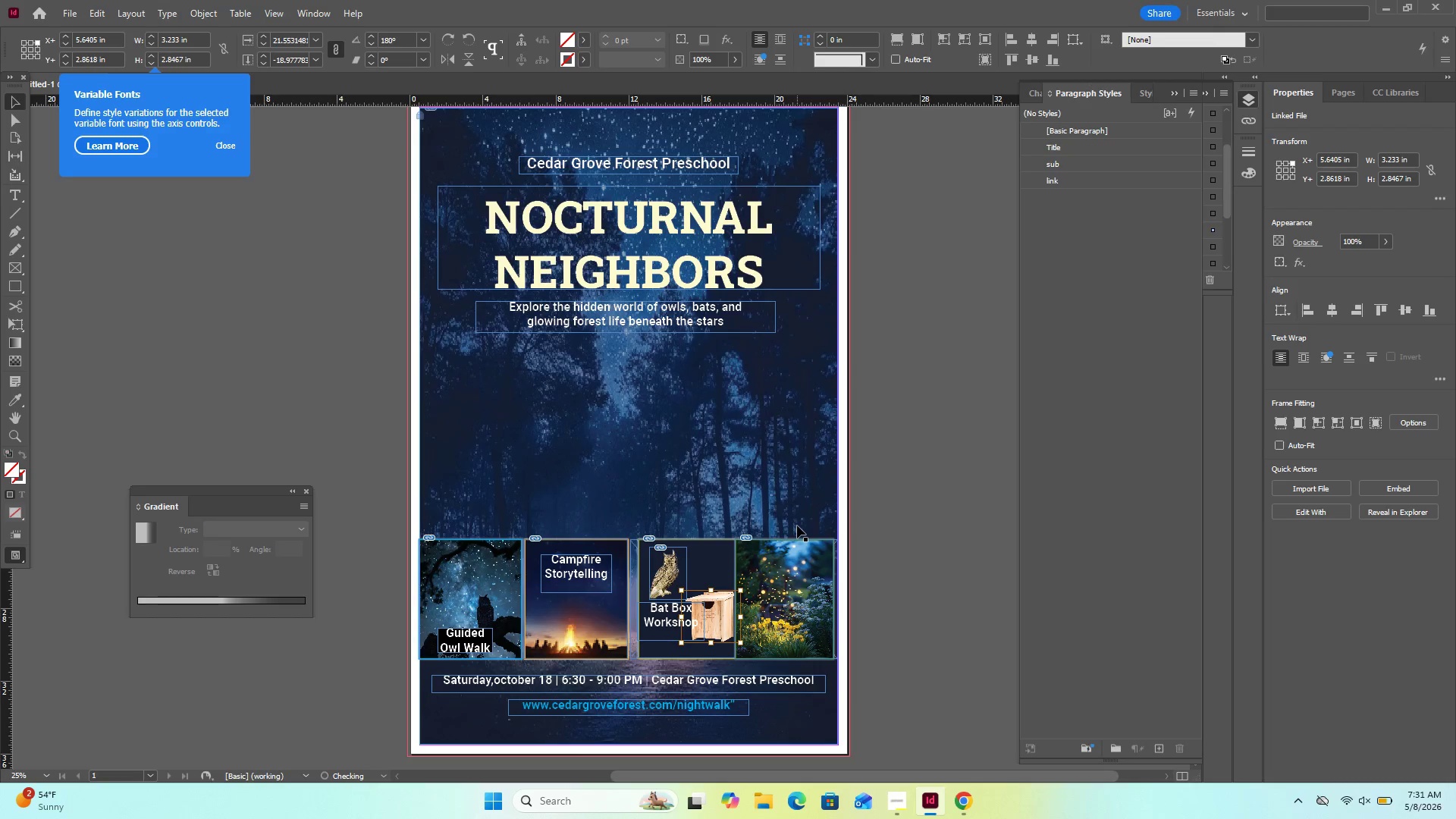 
key(ArrowUp)
 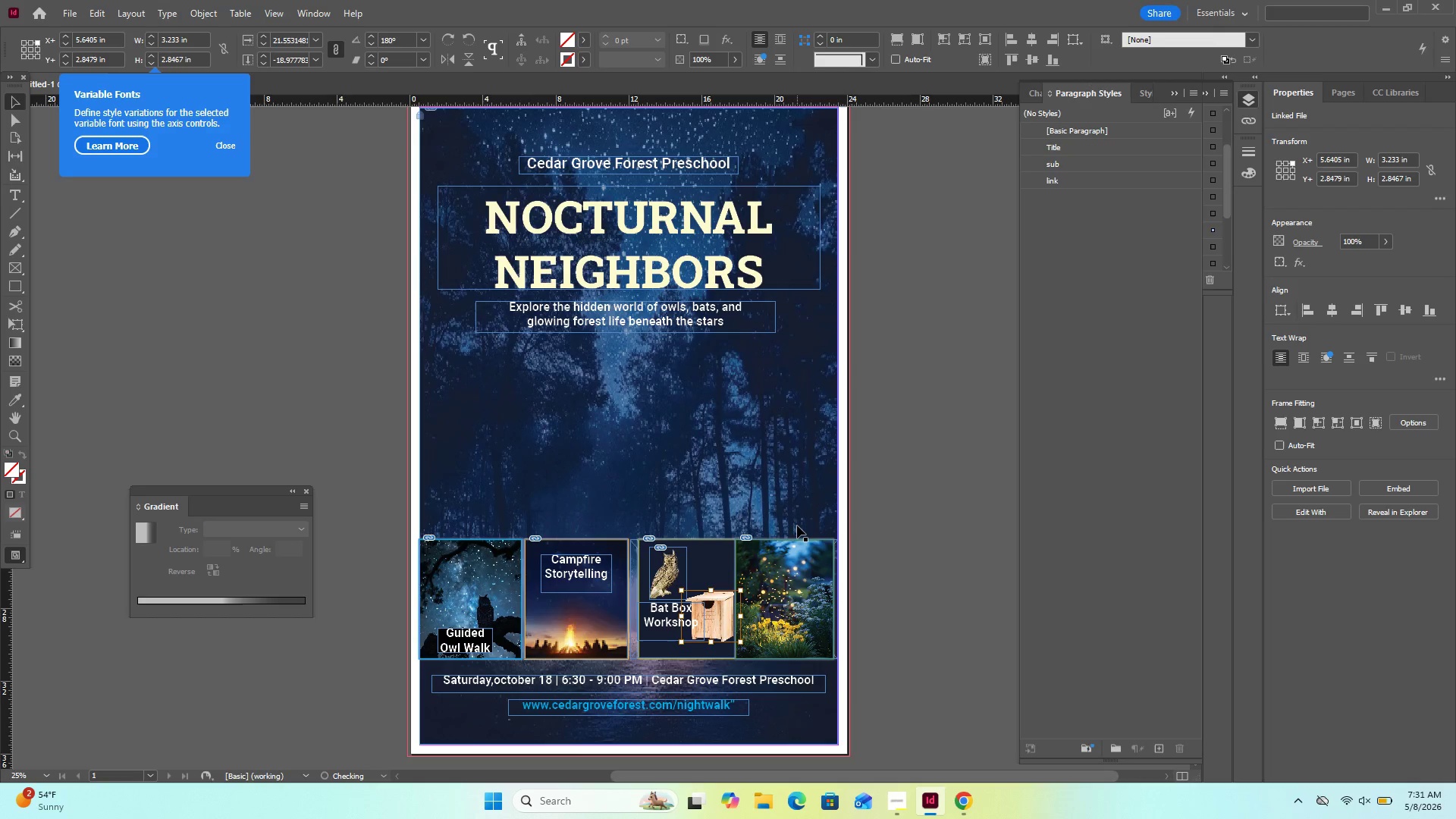 
hold_key(key=ArrowUp, duration=0.88)
 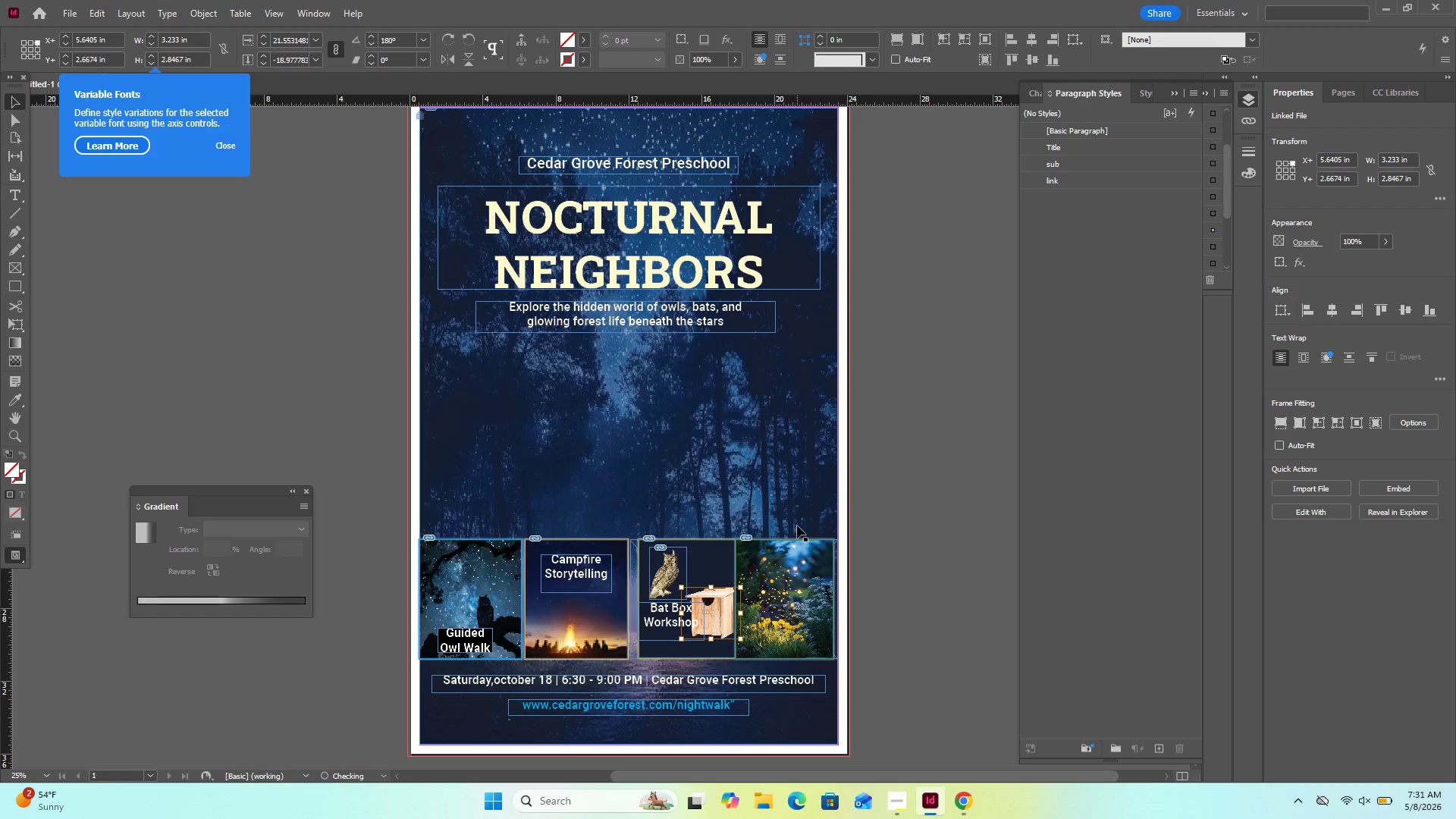 
key(ArrowUp)
 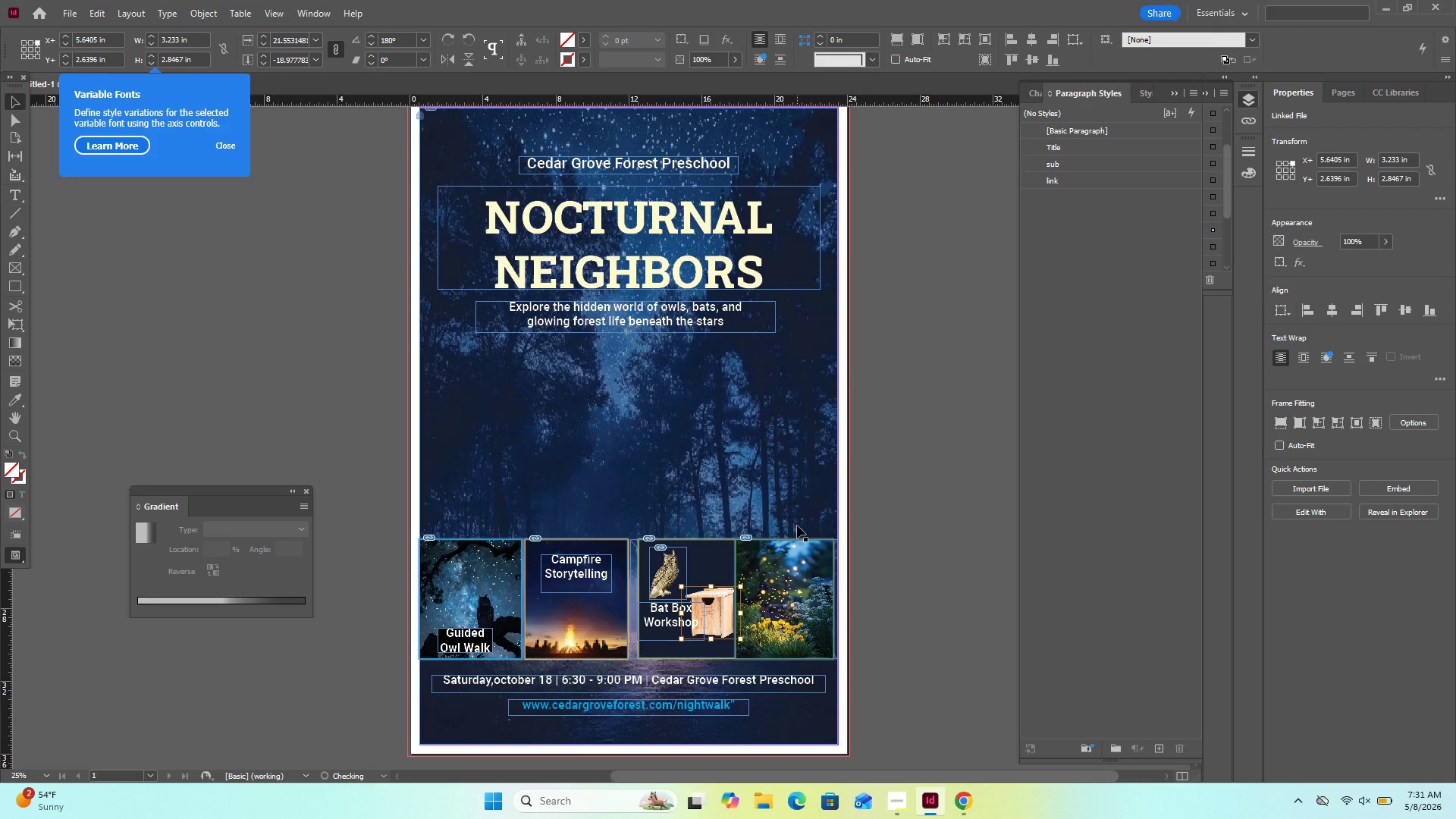 
key(ArrowUp)
 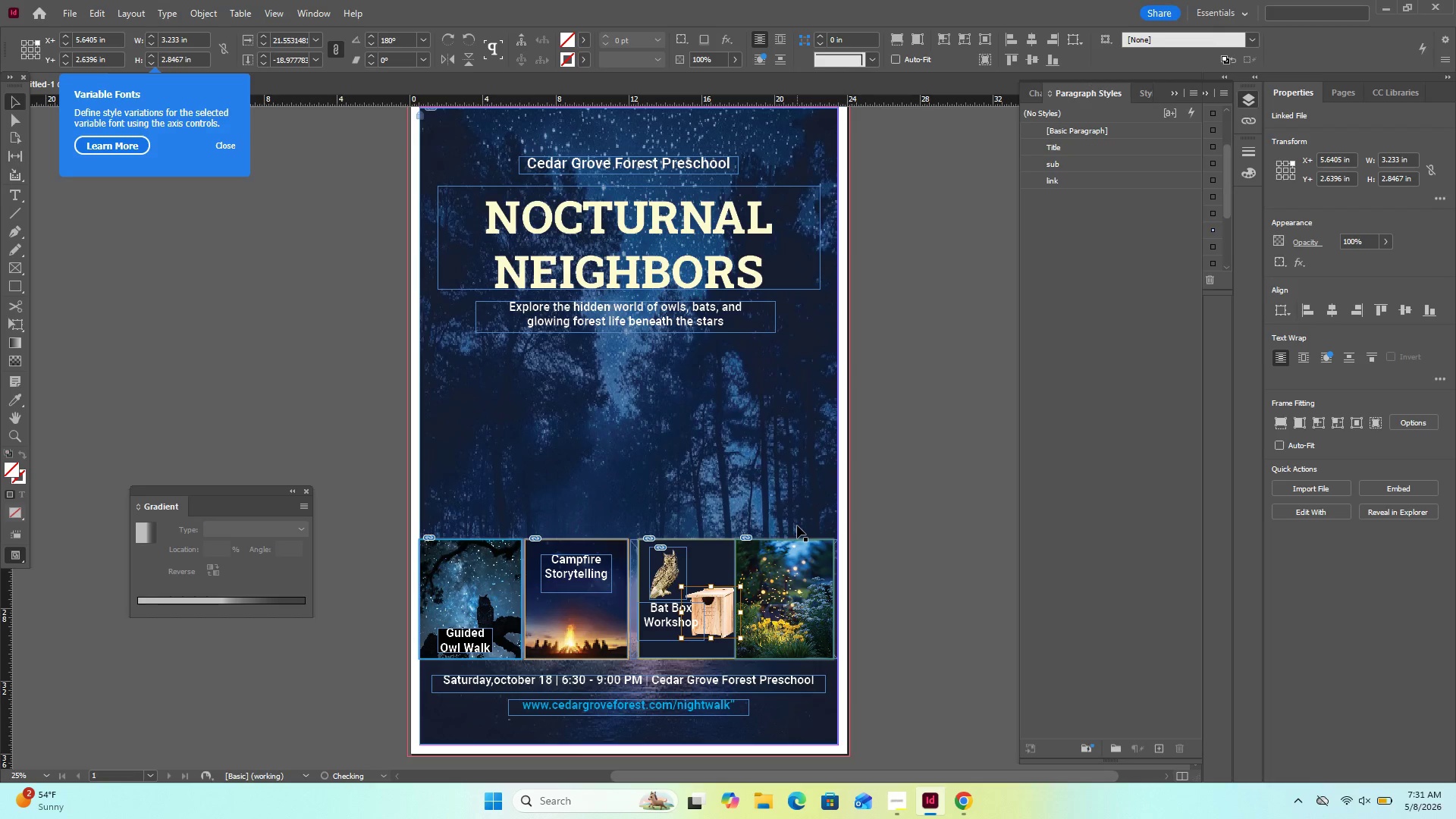 
key(ArrowUp)
 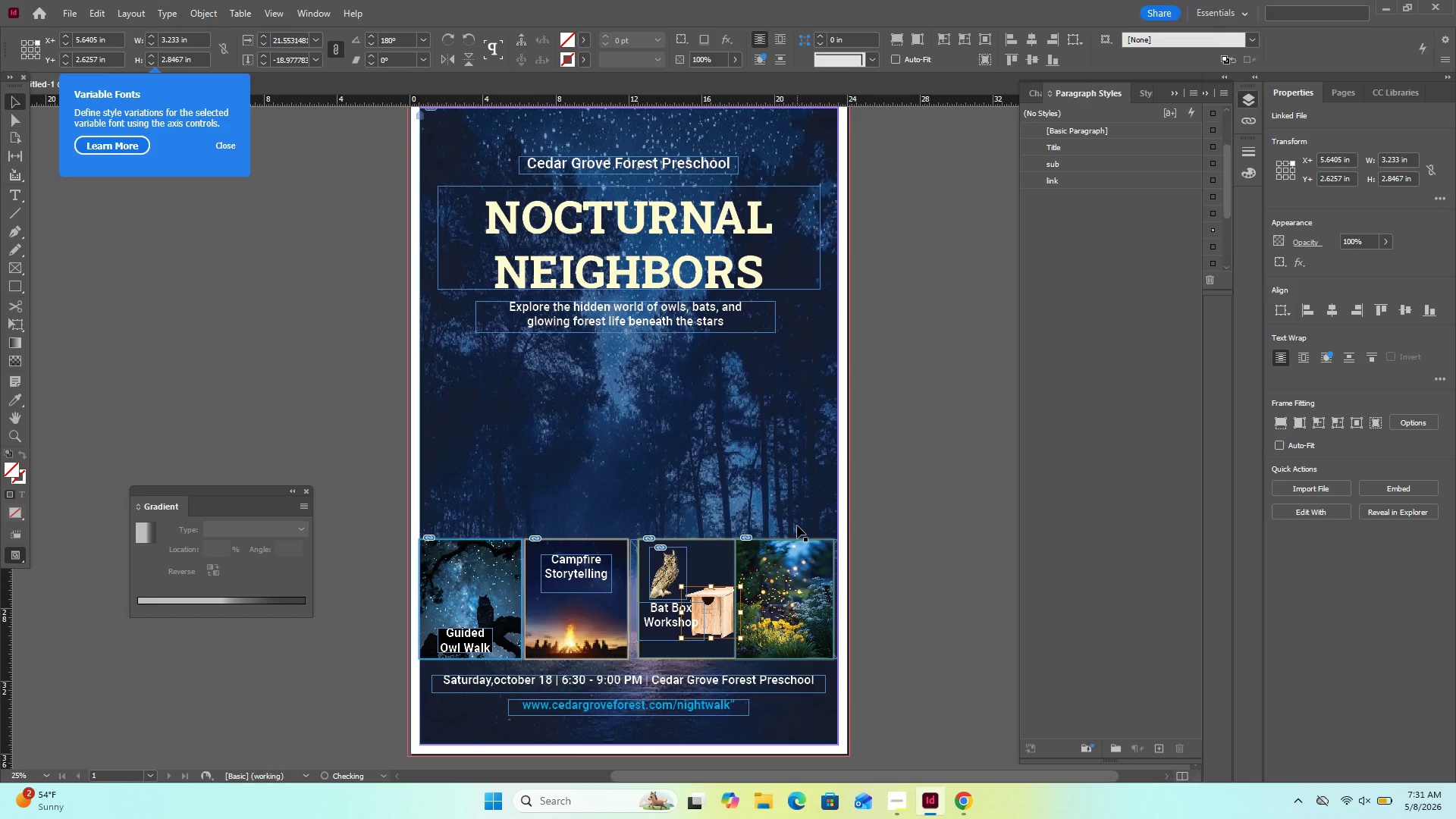 
key(ArrowUp)
 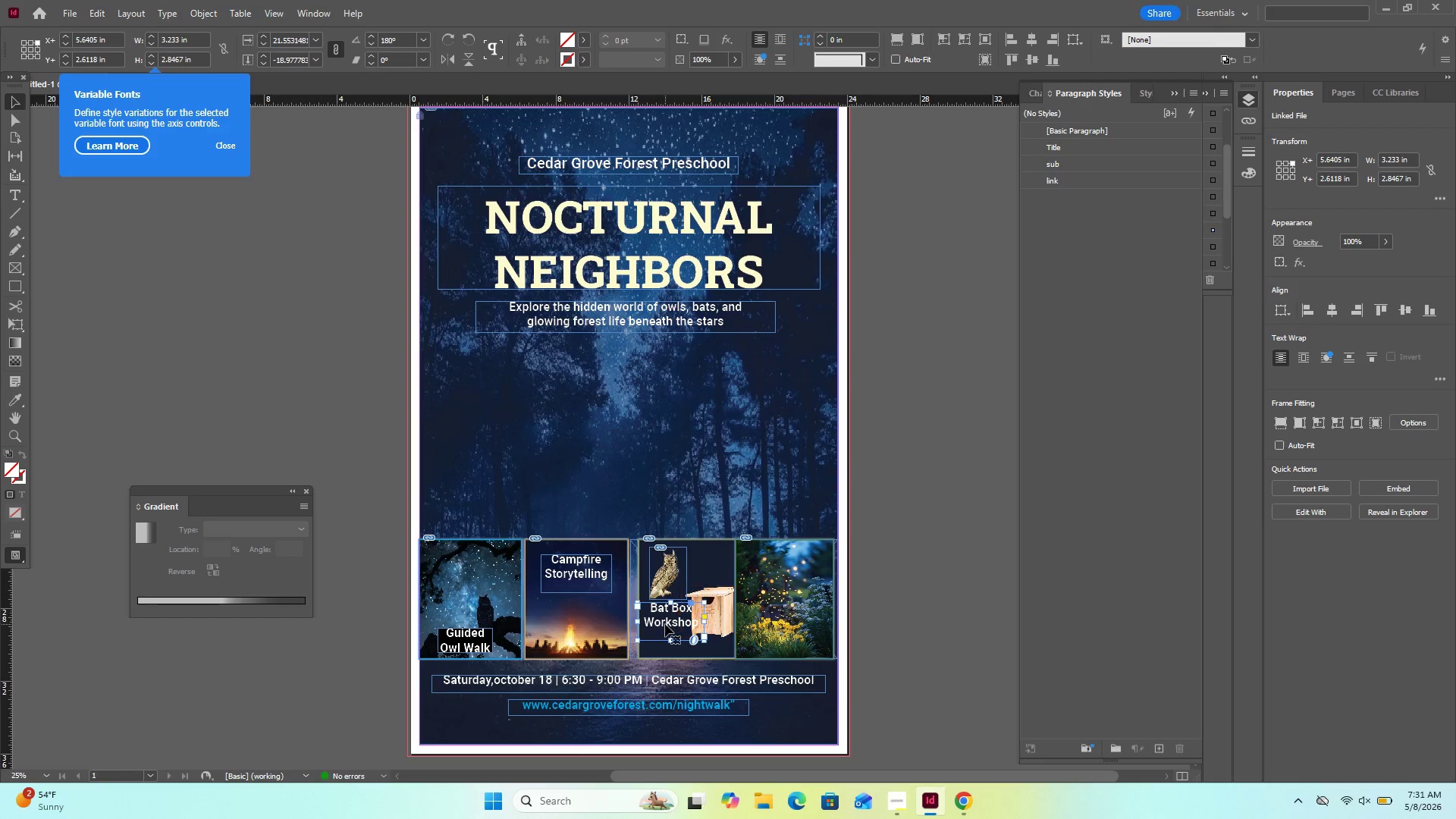 
hold_key(key=ArrowDown, duration=0.92)
 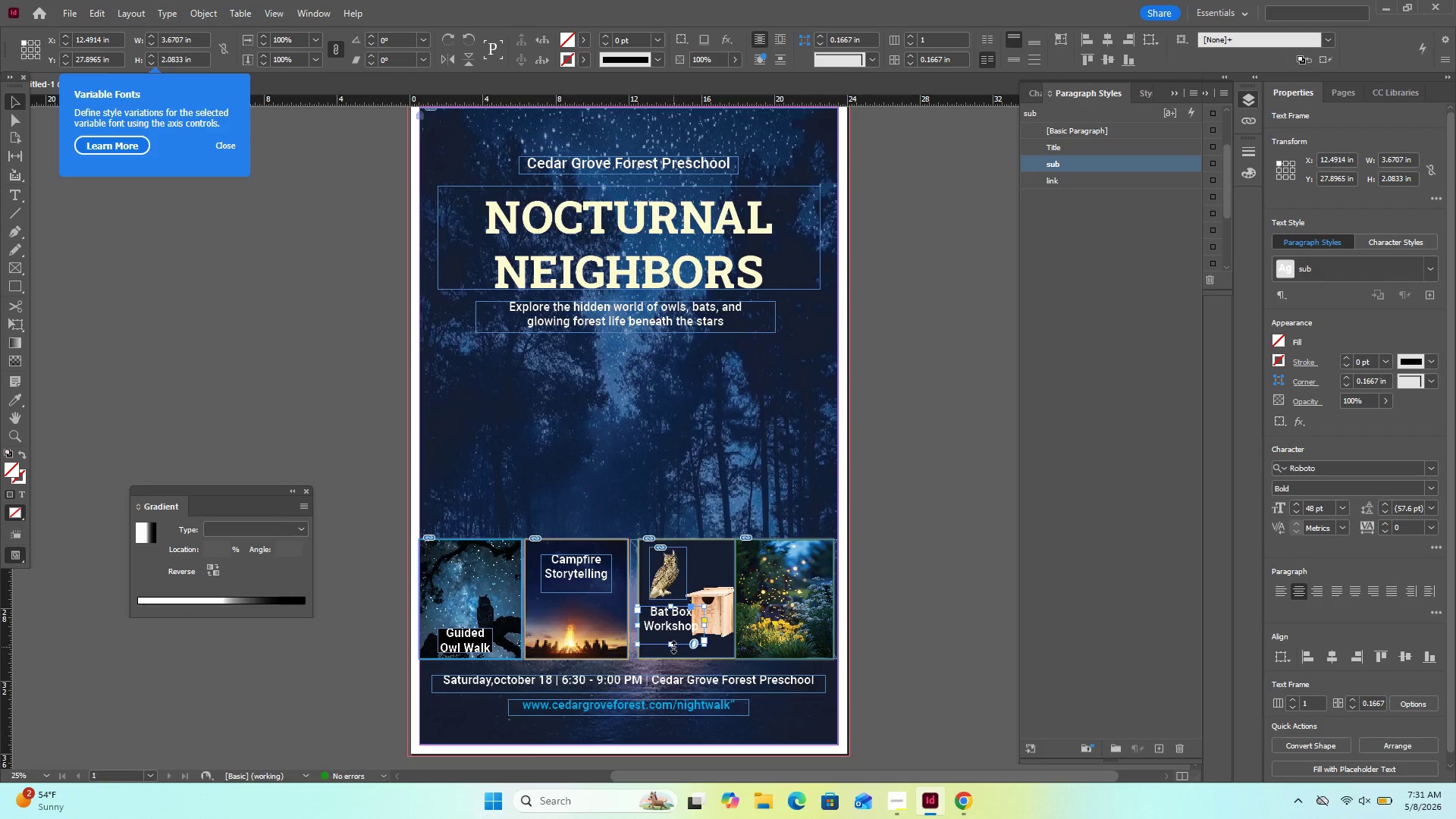 
left_click_drag(start_coordinate=[673, 647], to_coordinate=[673, 635])
 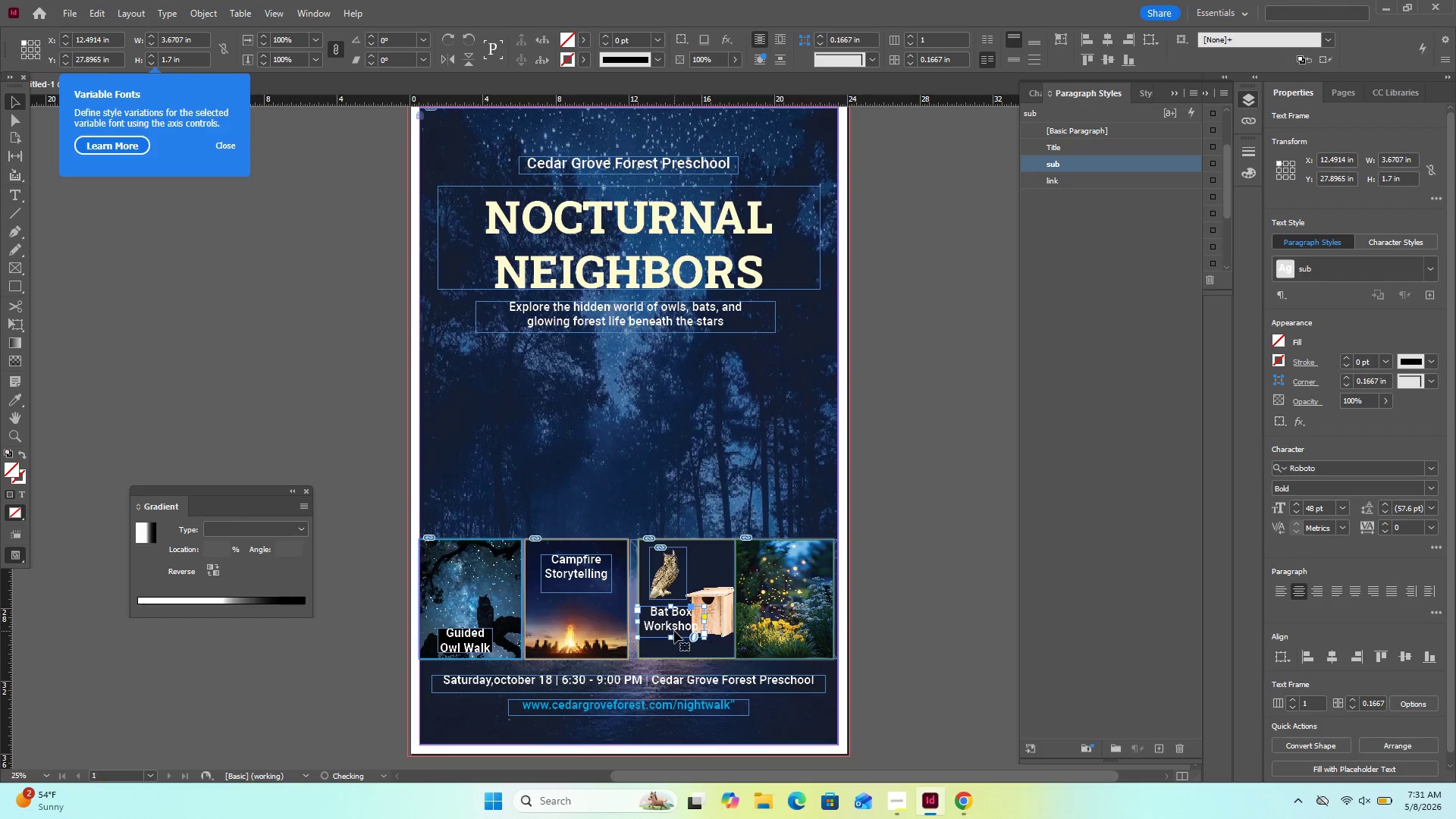 
left_click_drag(start_coordinate=[674, 631], to_coordinate=[679, 650])
 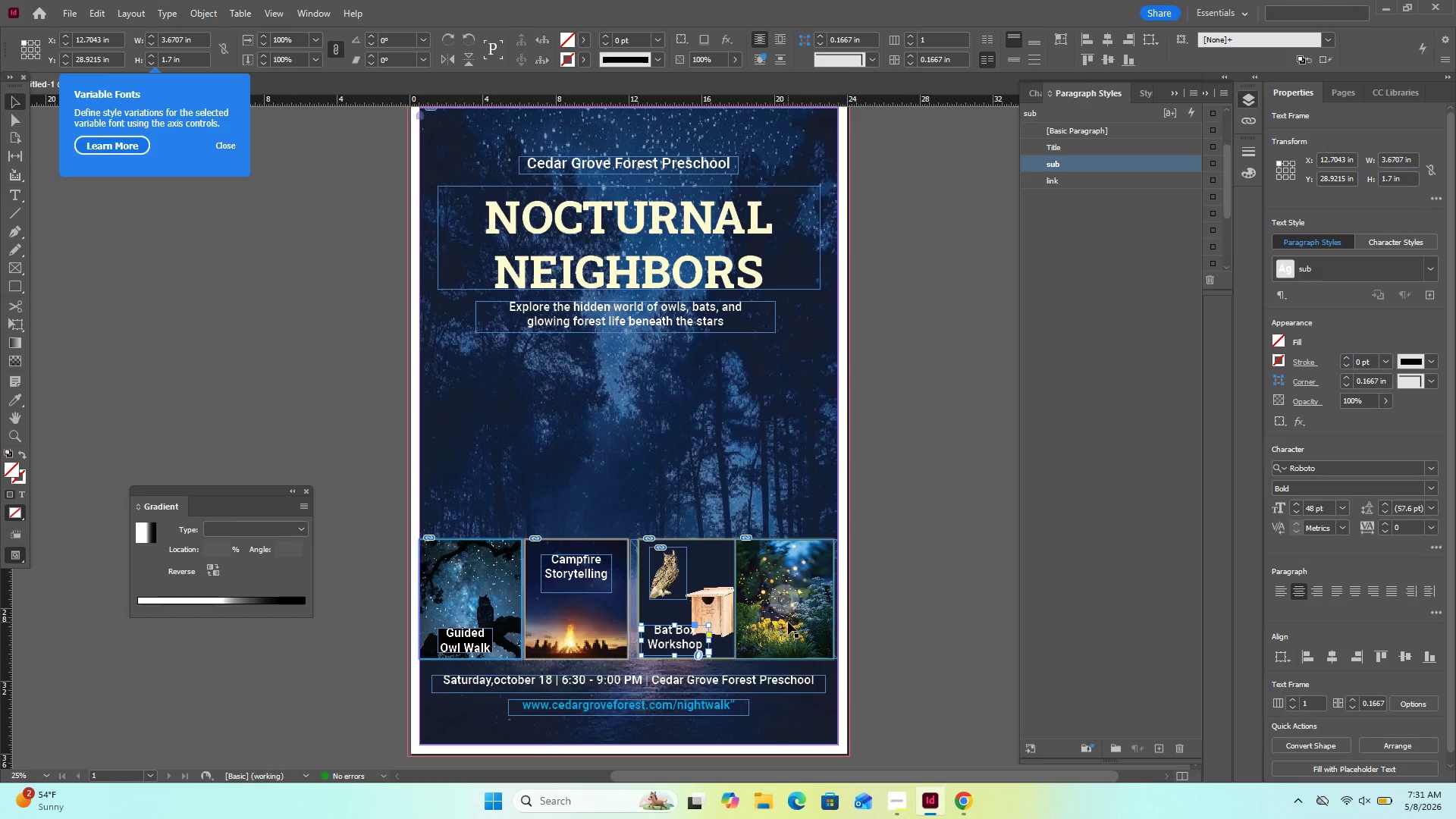 
key(ArrowLeft)
 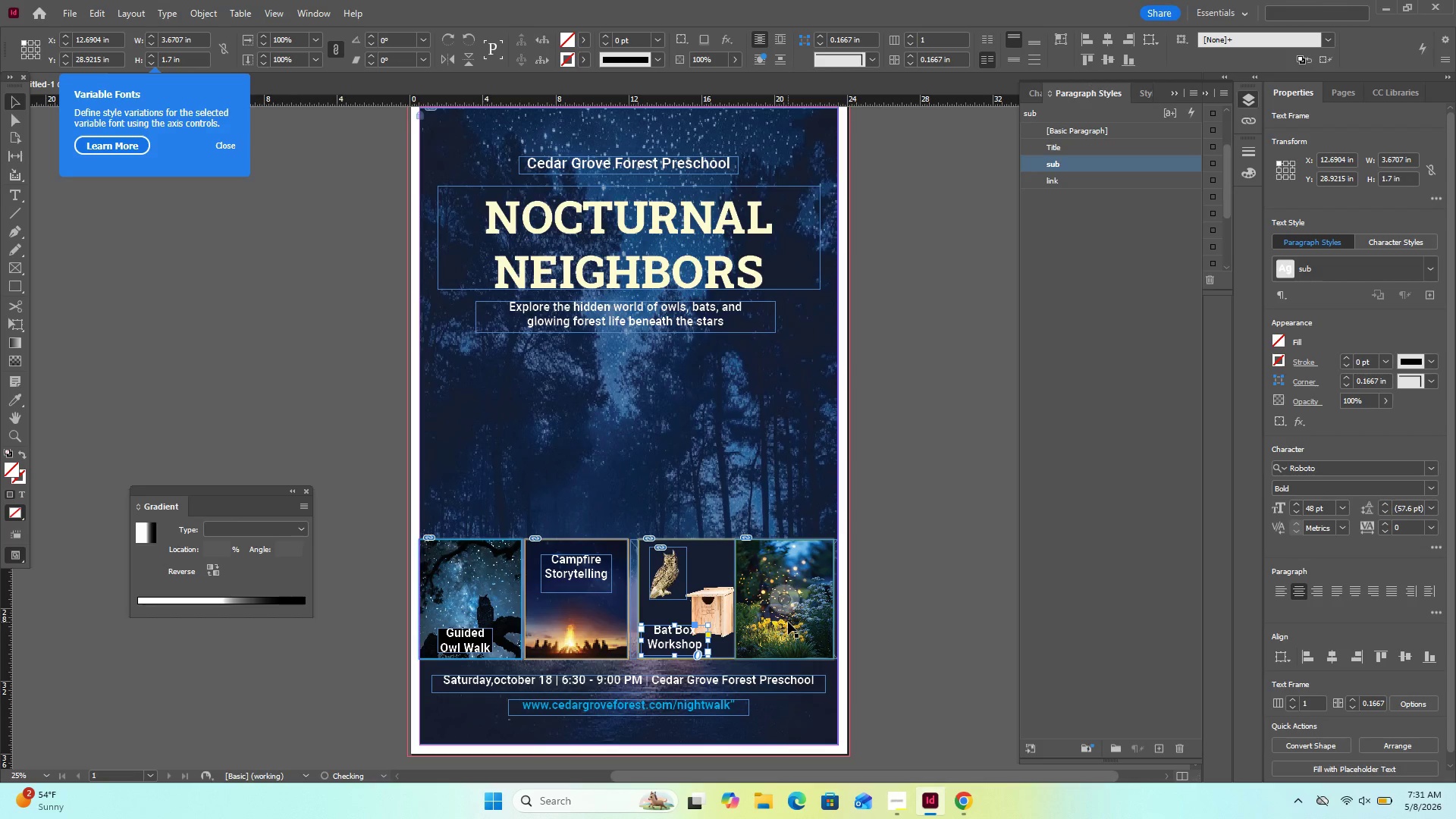 
key(ArrowLeft)
 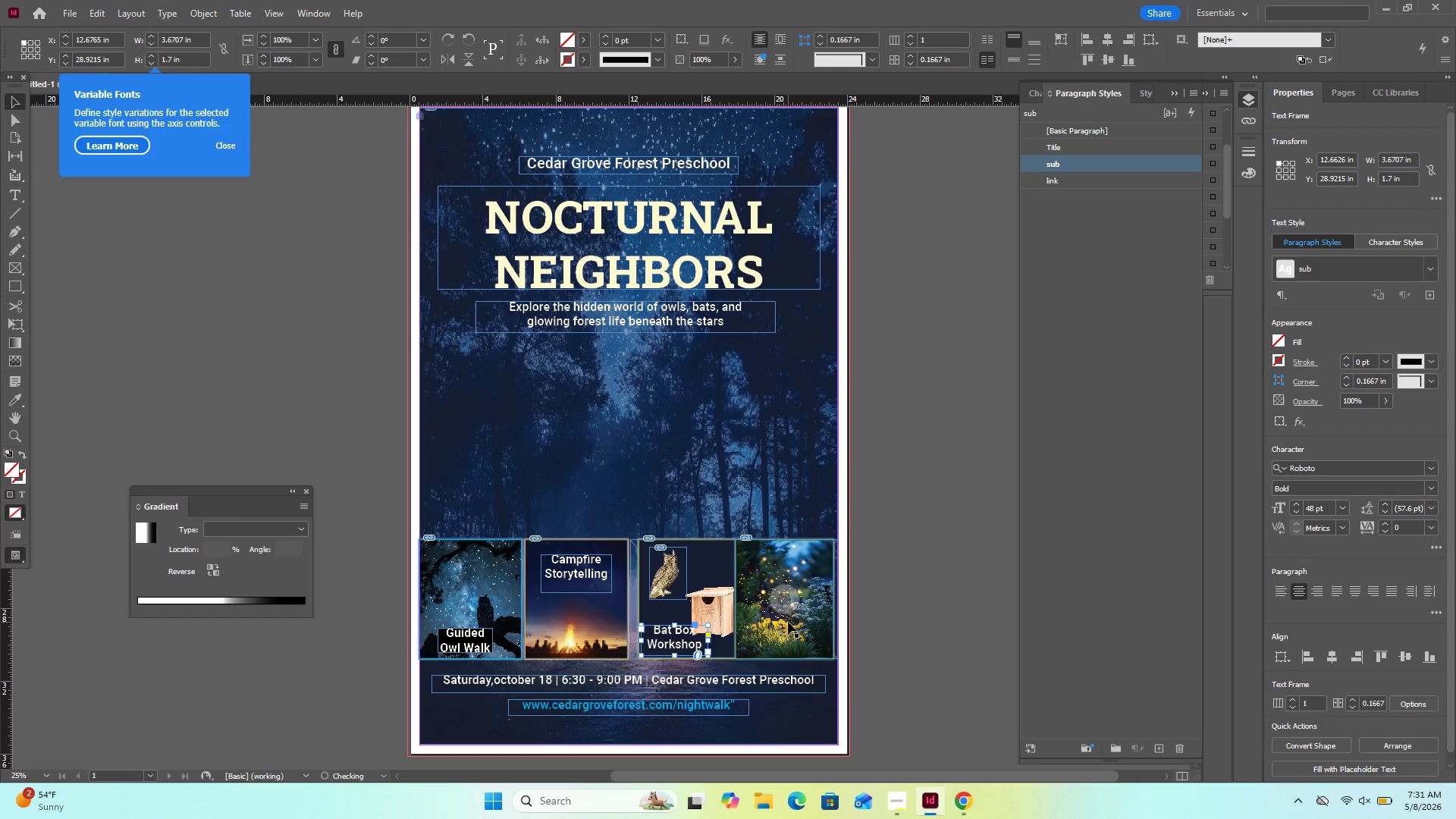 
key(ArrowLeft)
 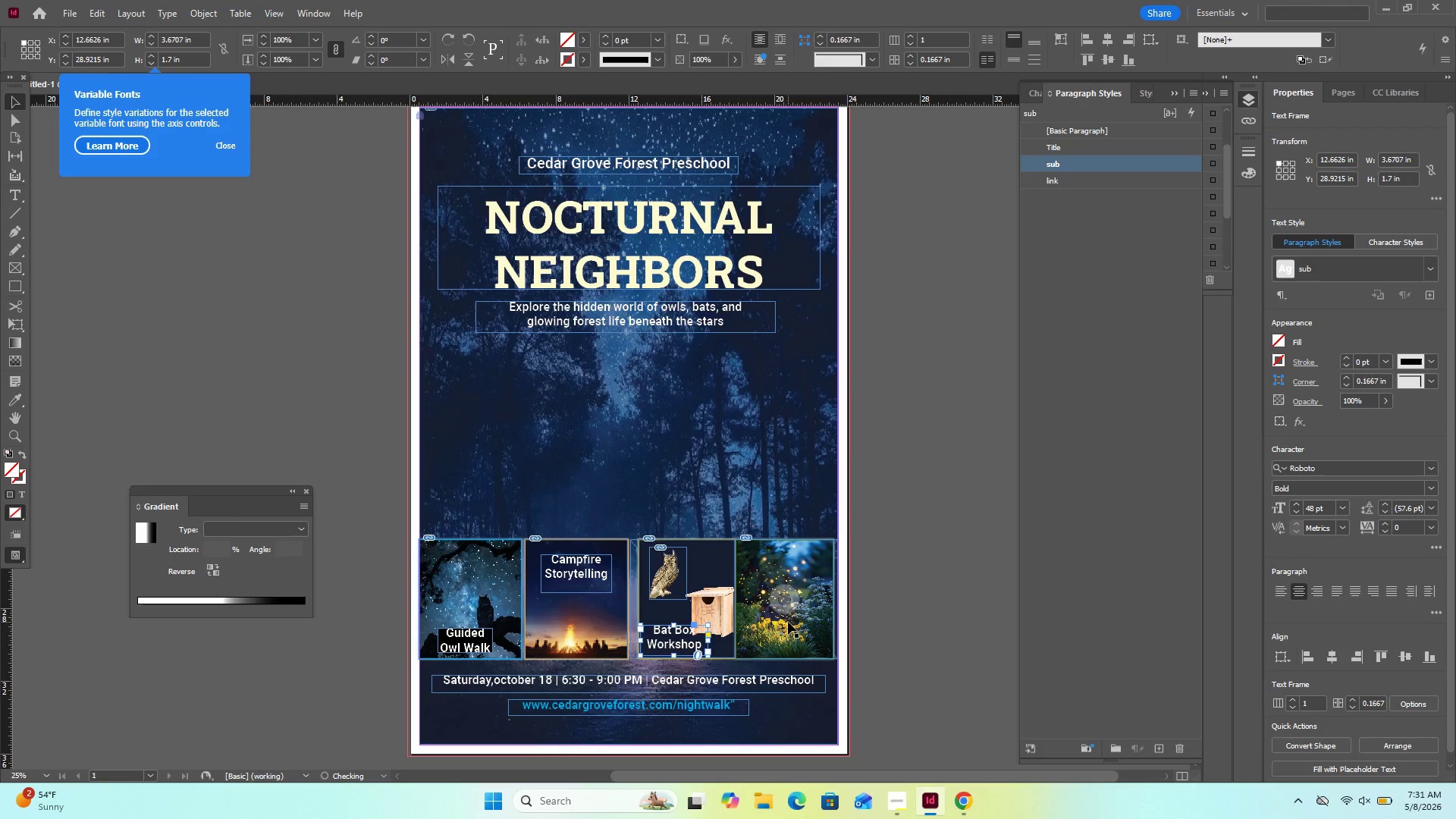 
key(ArrowLeft)
 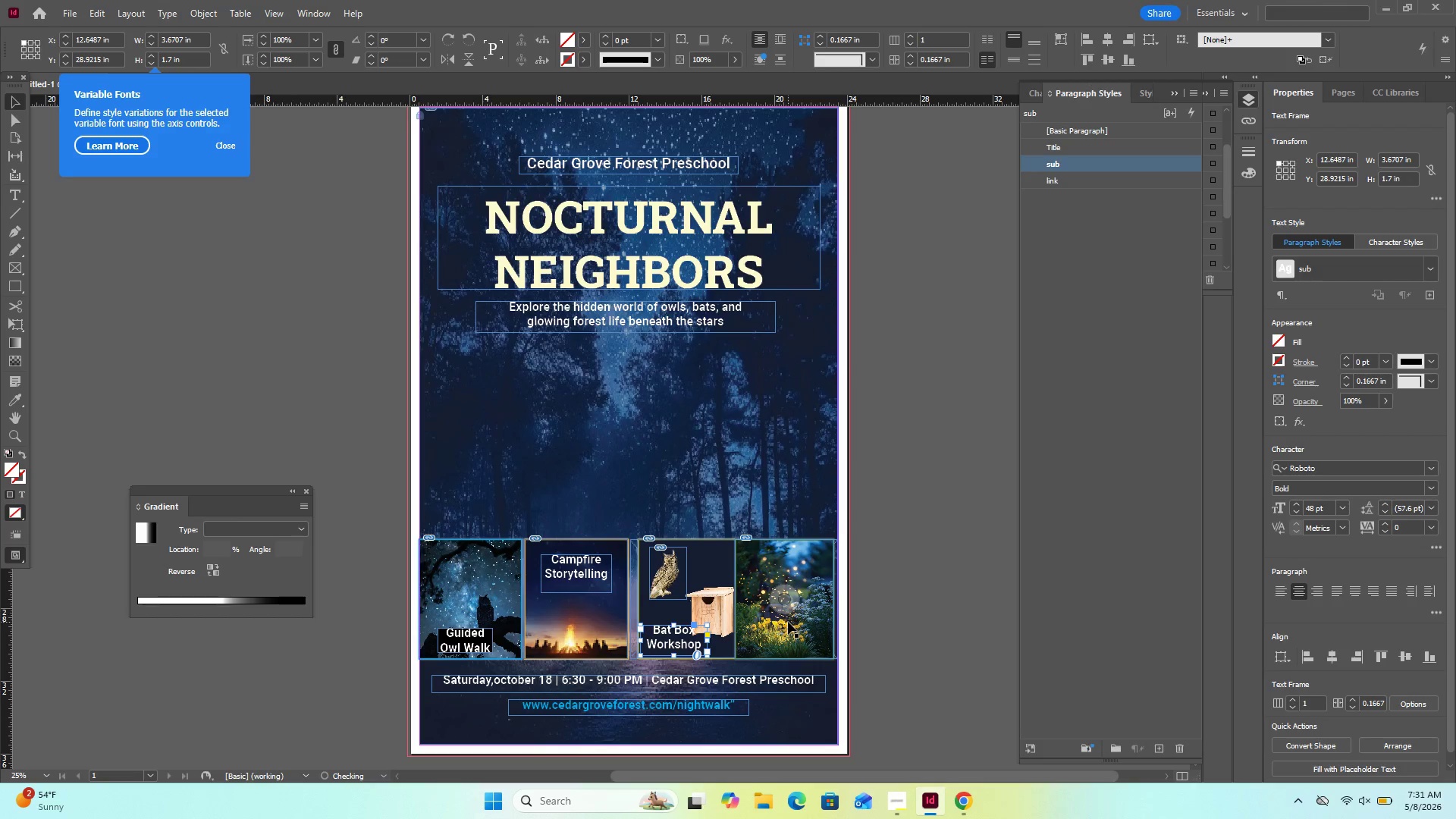 
key(ArrowLeft)
 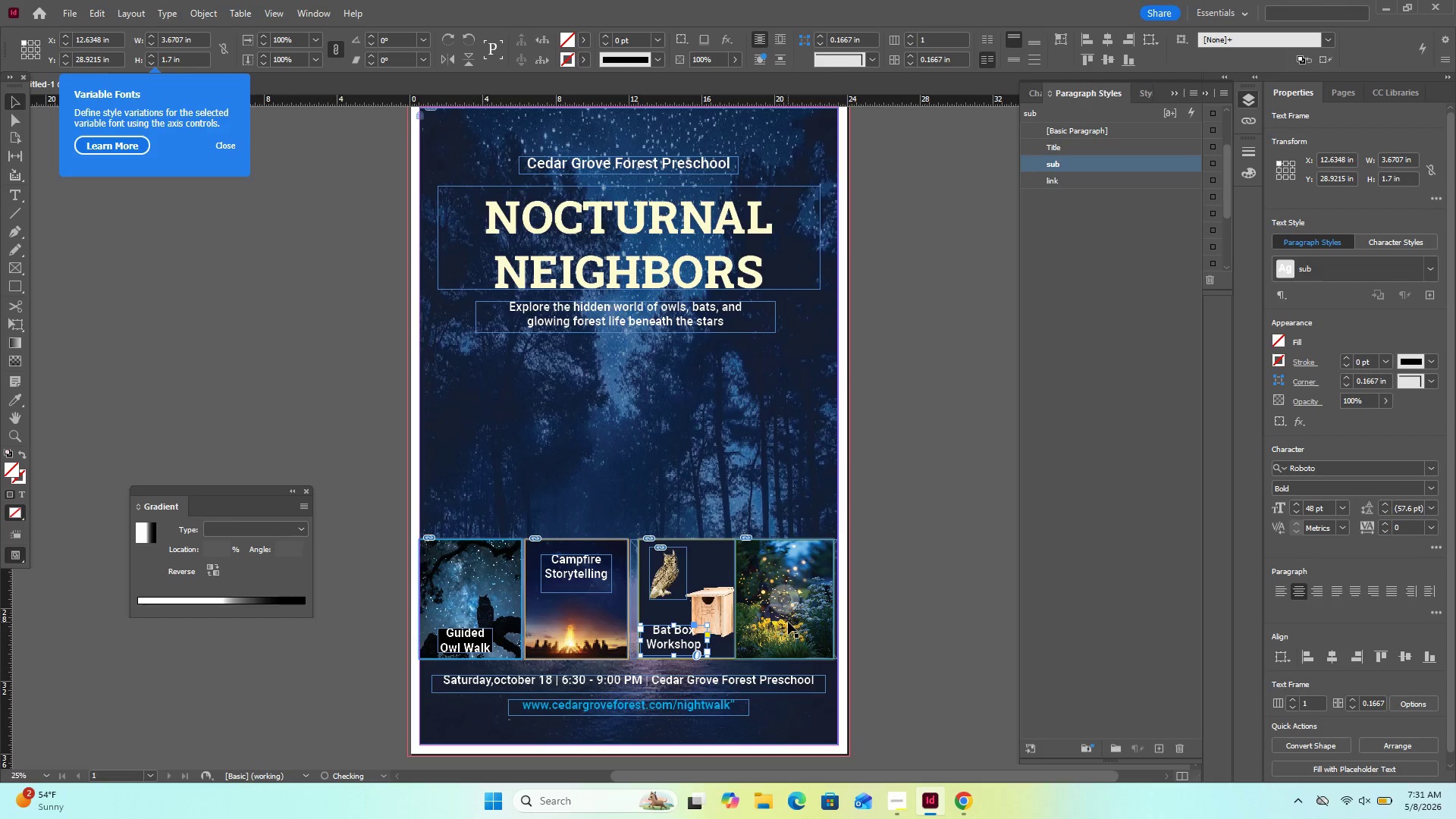 
key(ArrowLeft)
 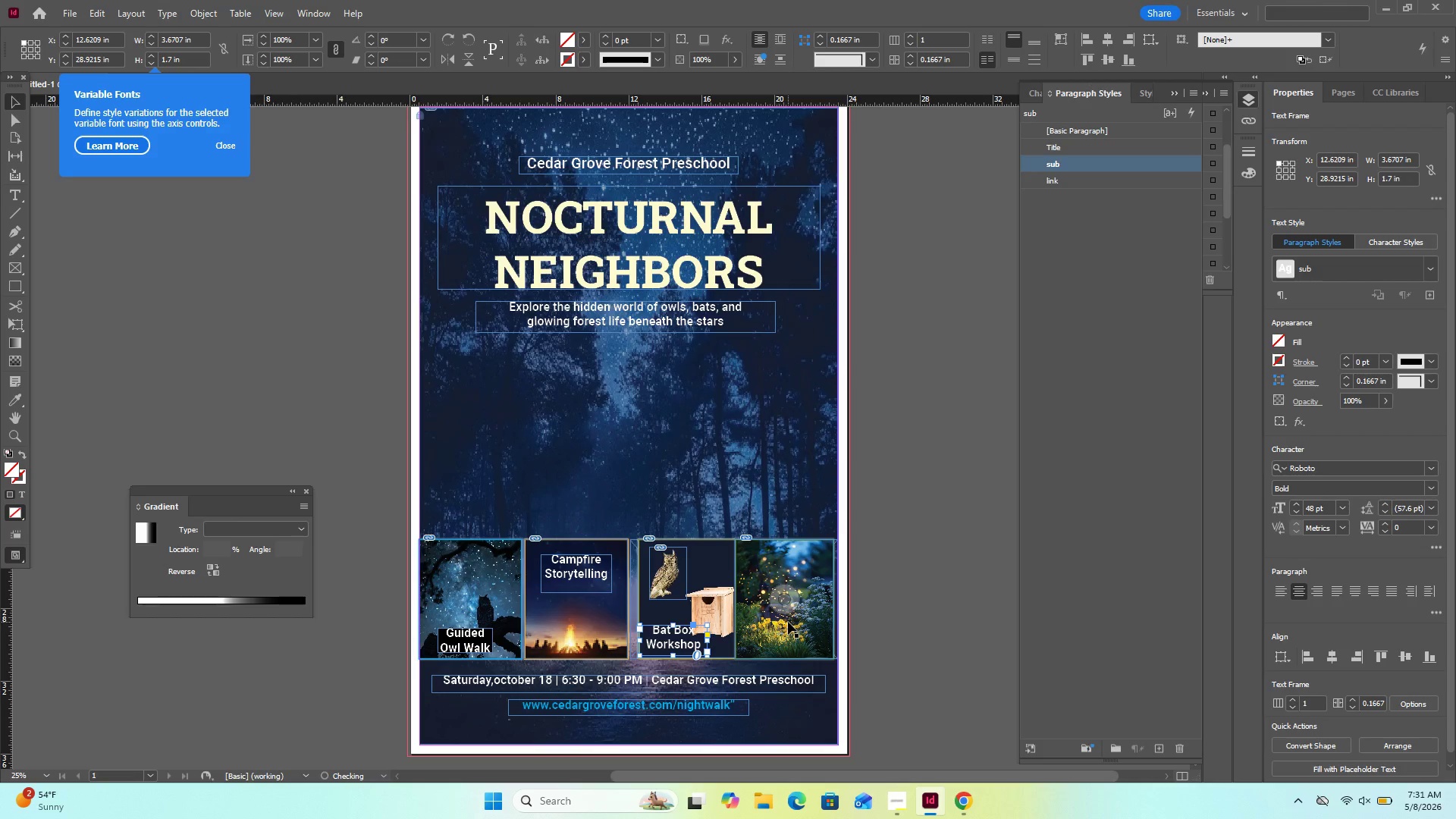 
key(ArrowLeft)
 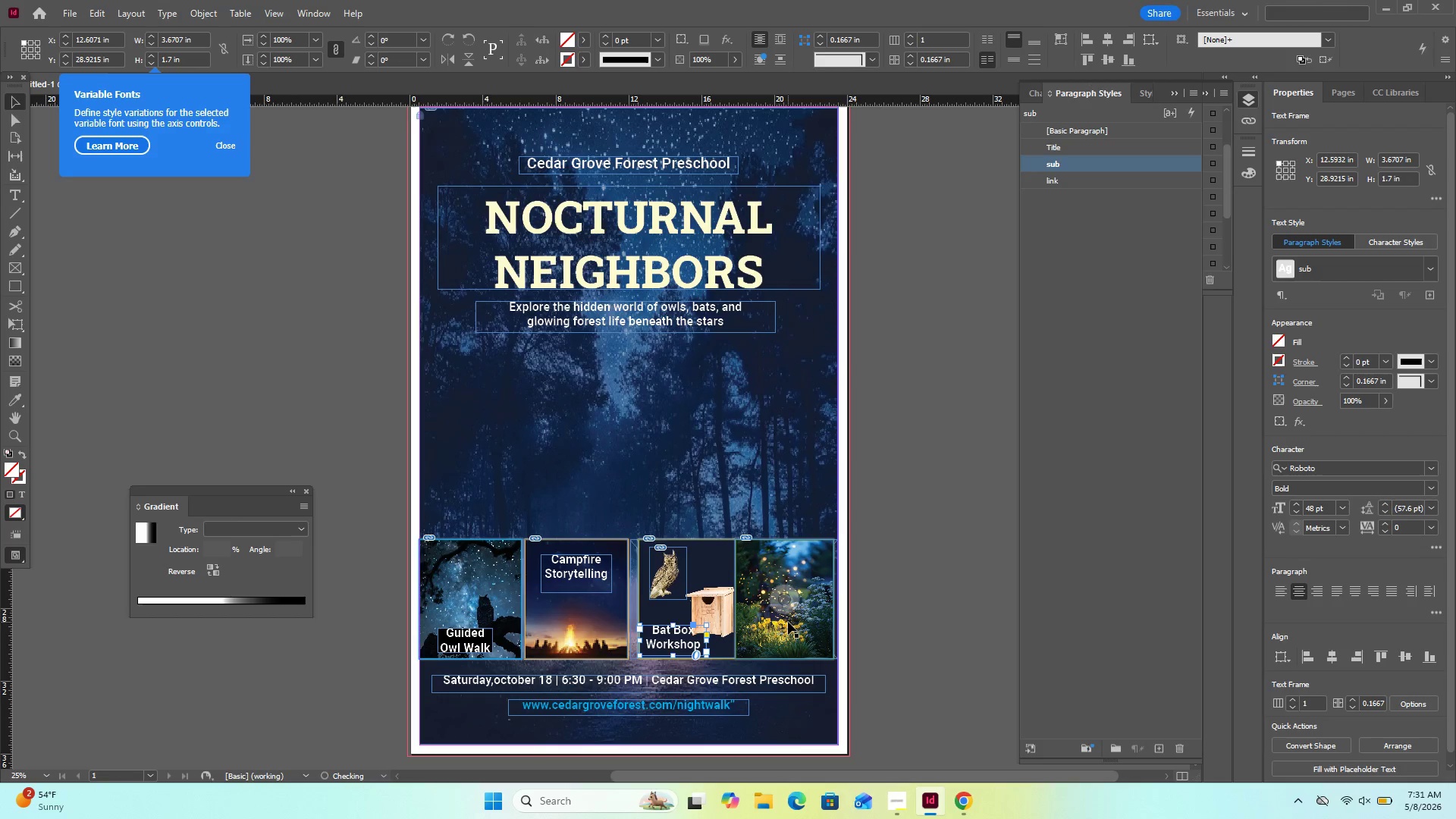 
key(ArrowLeft)
 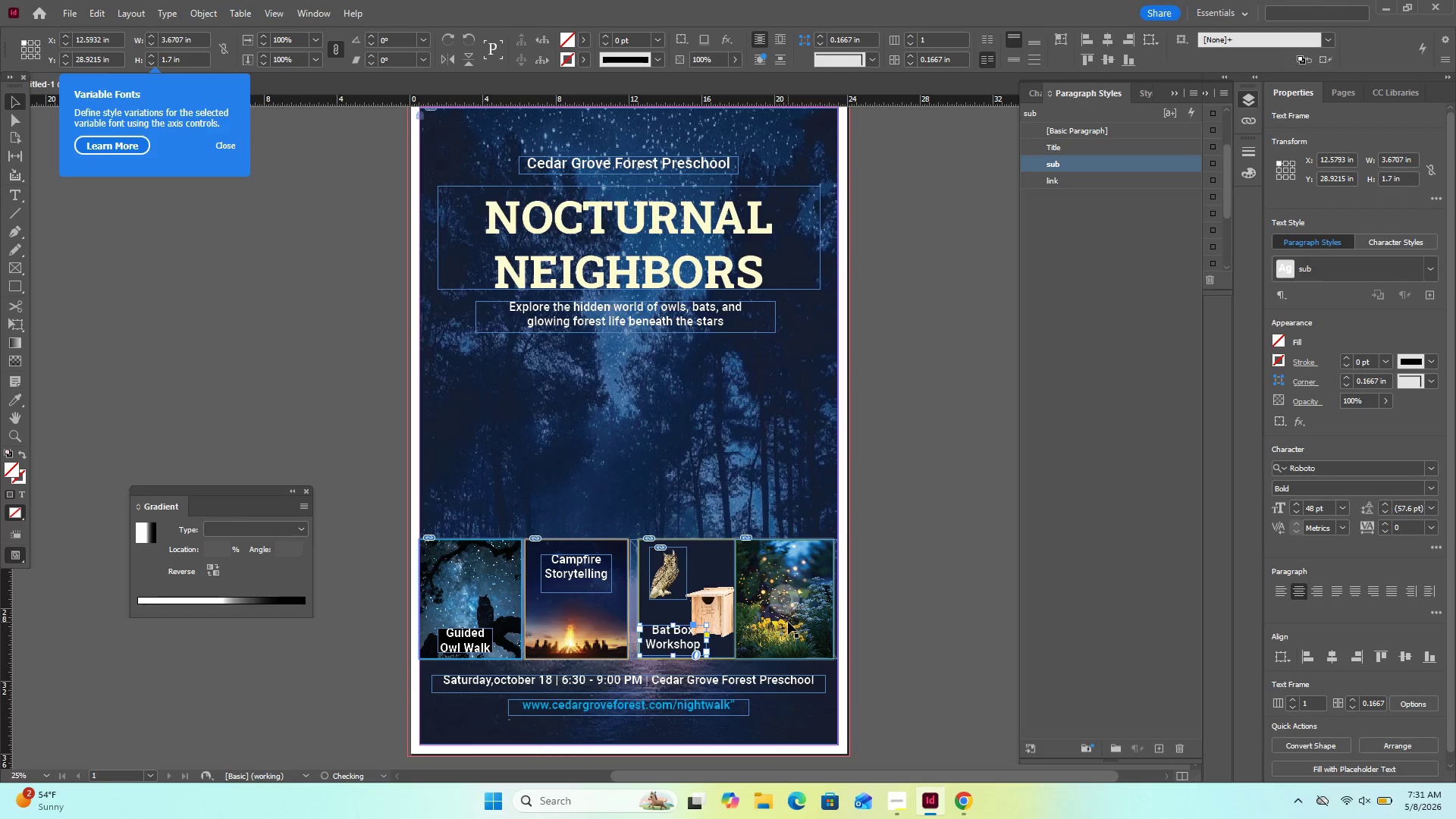 
hold_key(key=ArrowLeft, duration=0.84)
 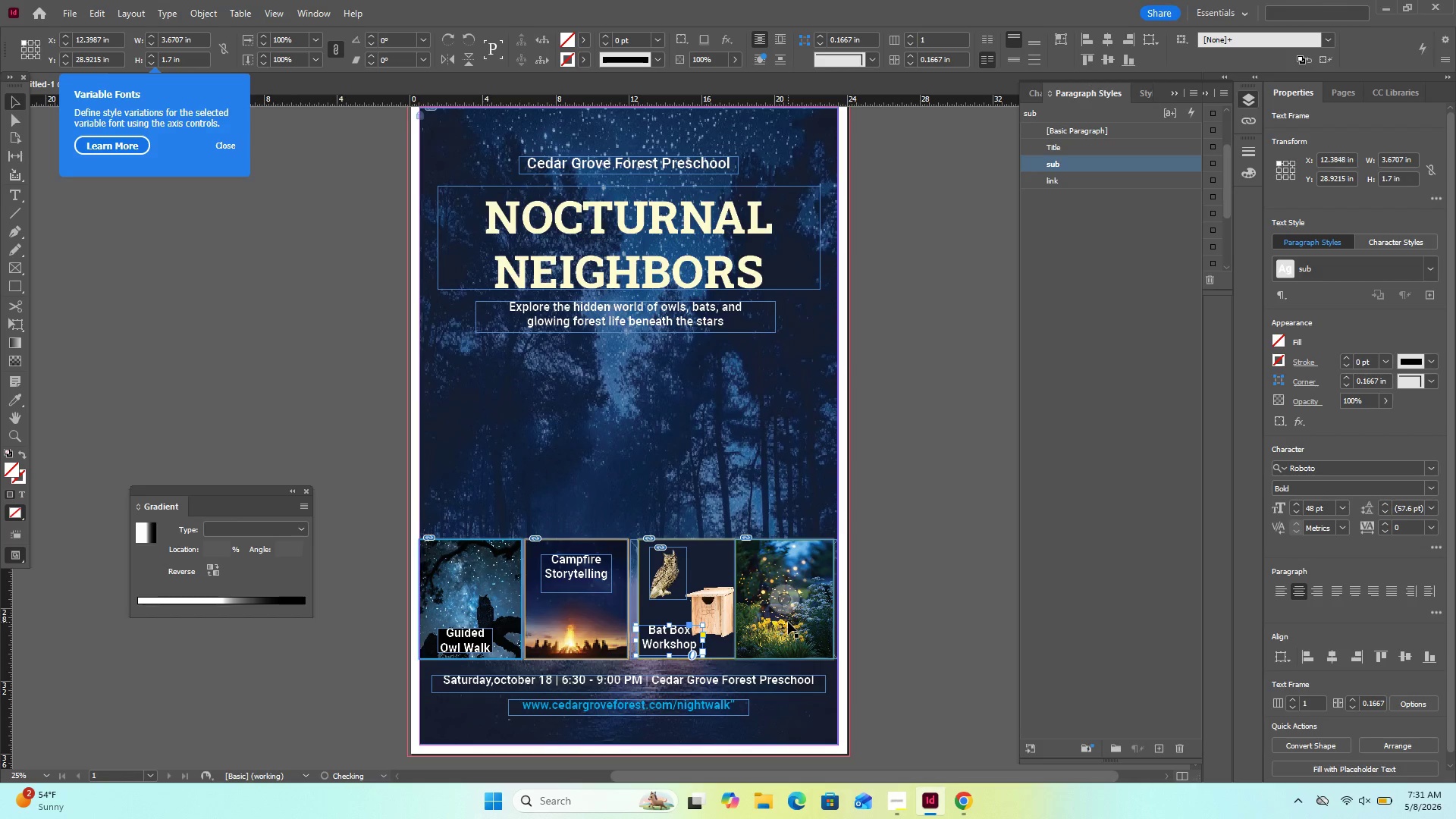 
hold_key(key=ArrowLeft, duration=0.41)
 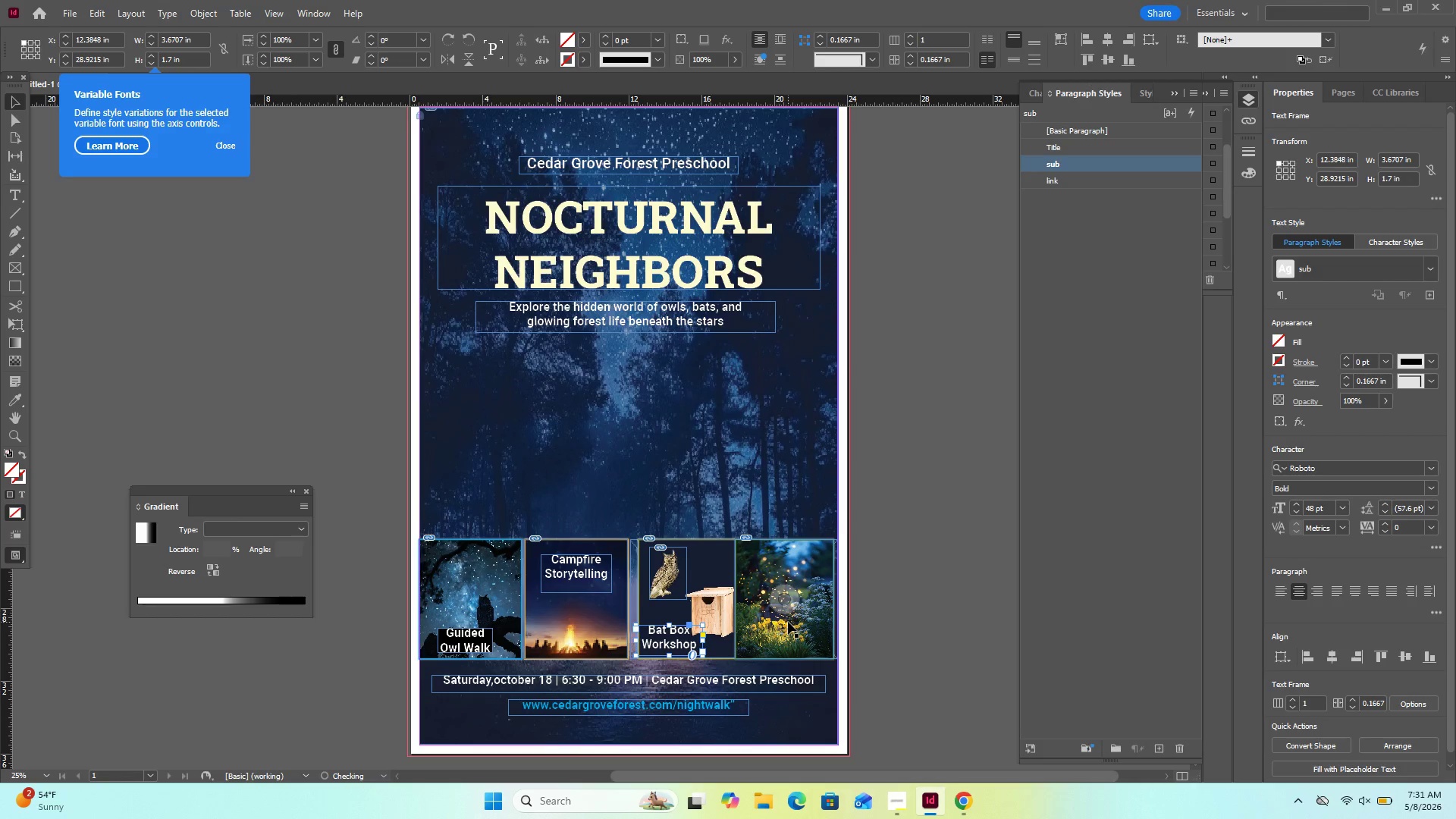 
key(ArrowLeft)
 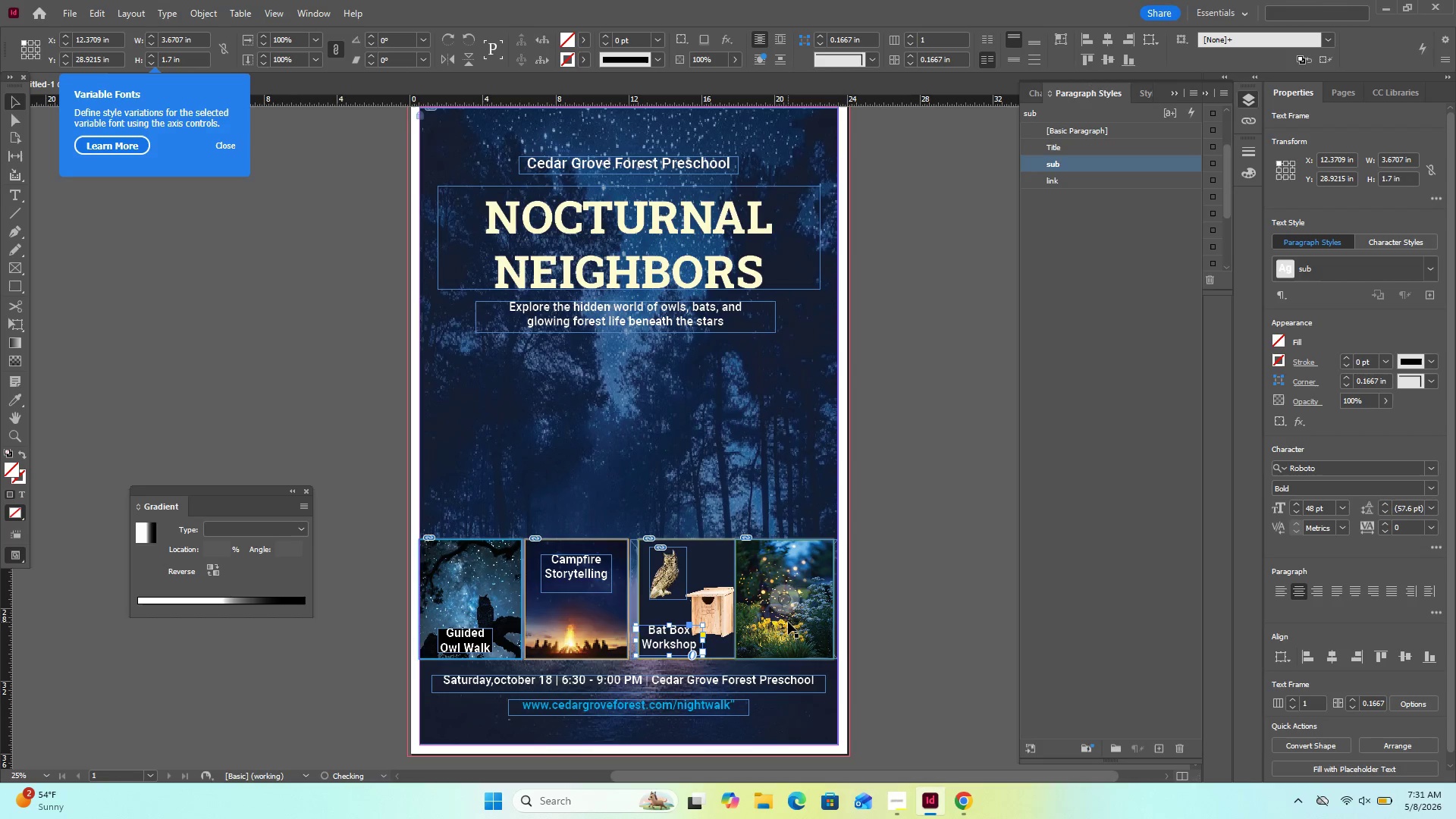 
key(ArrowLeft)
 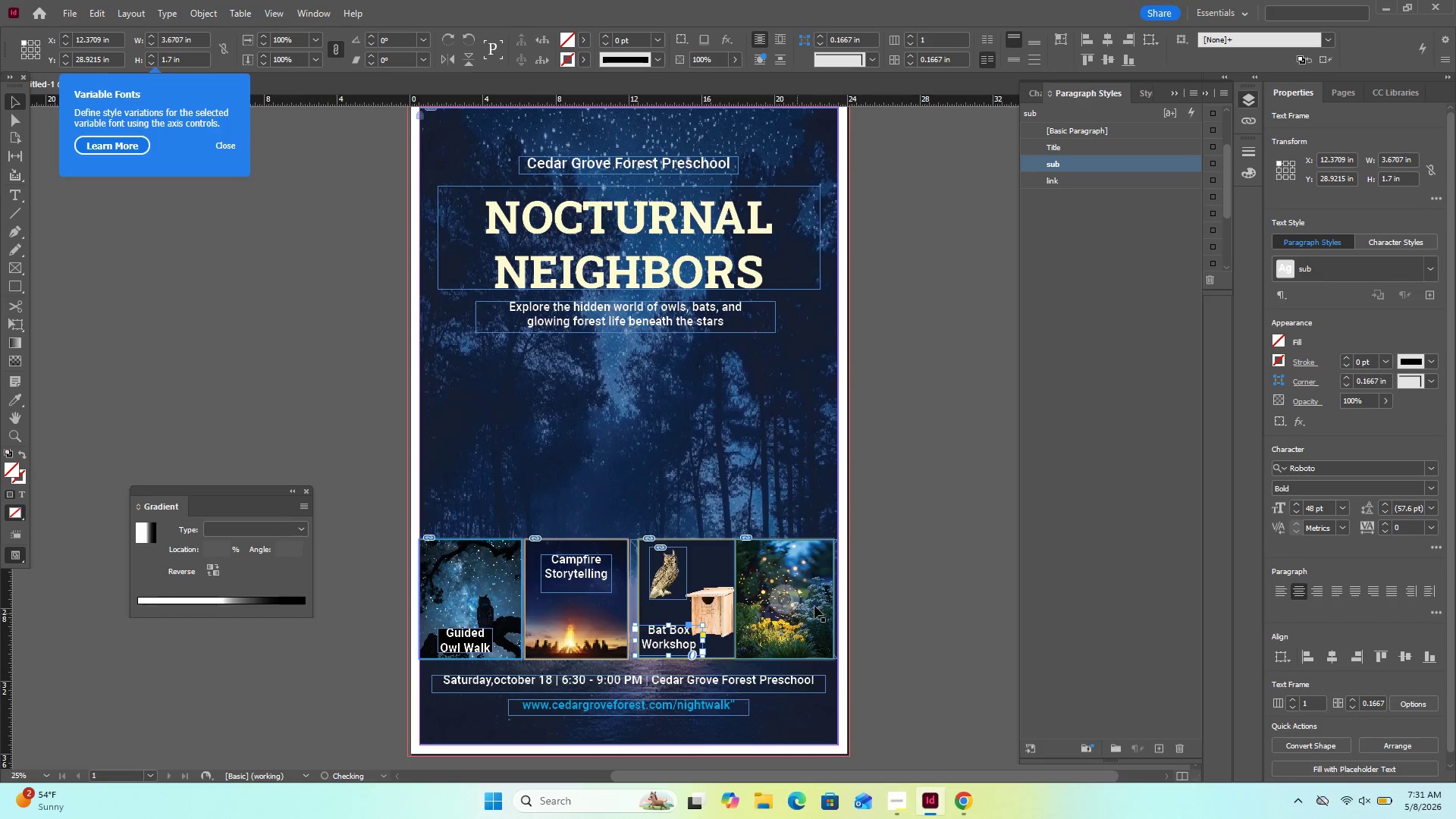 
key(ArrowLeft)
 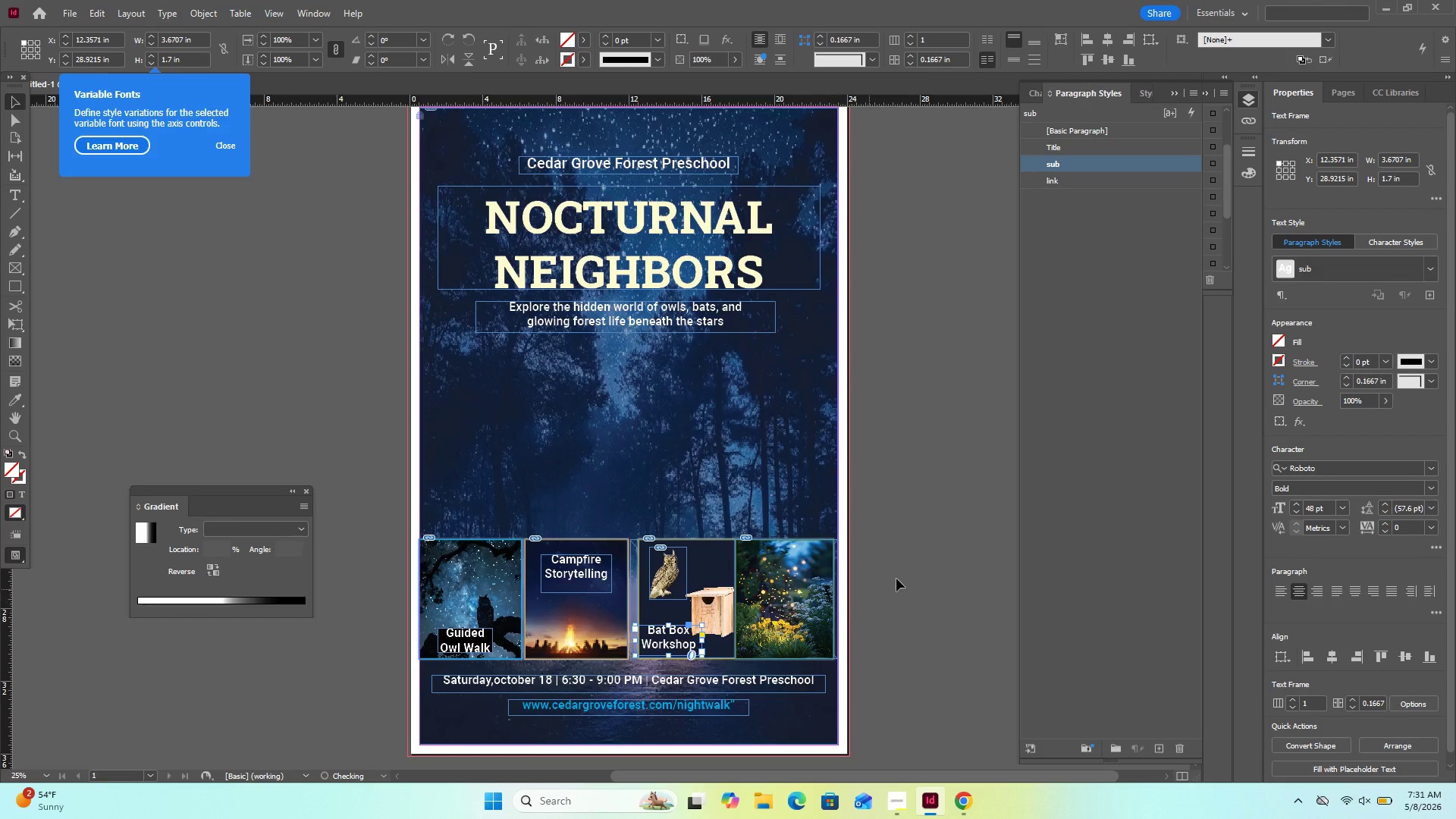 
key(ArrowLeft)
 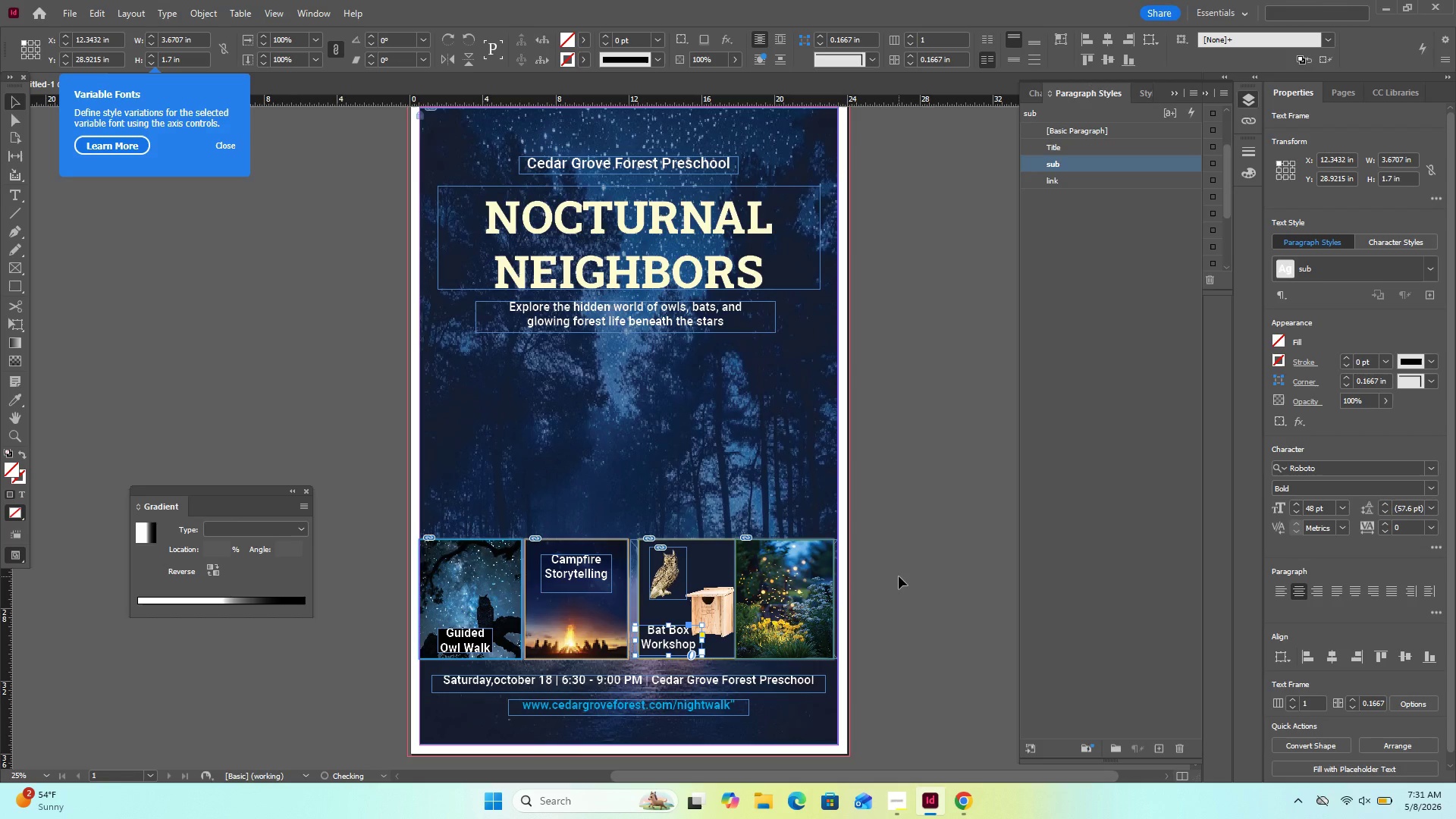 
hold_key(key=ArrowLeft, duration=0.38)
 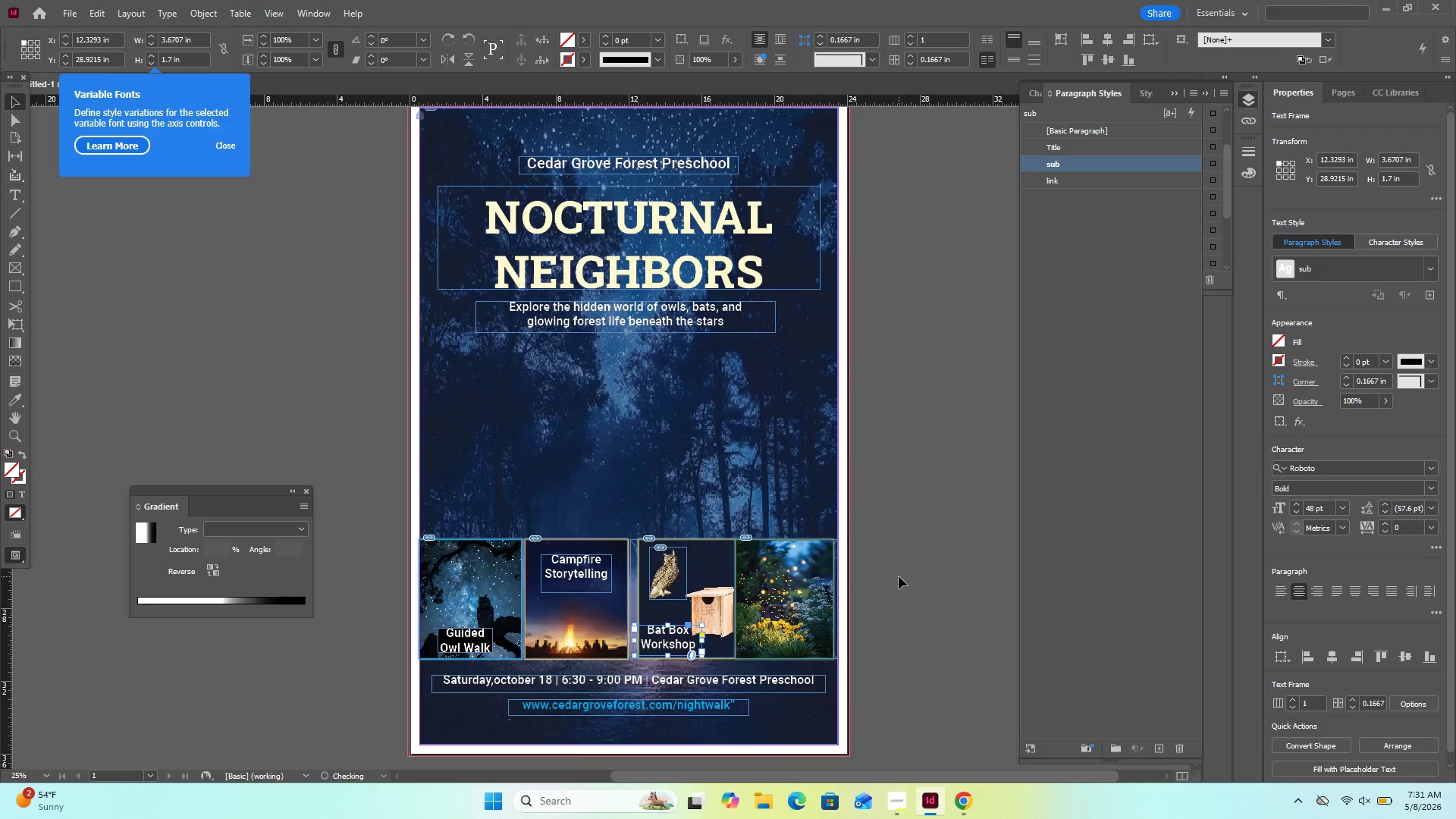 
left_click([899, 576])
 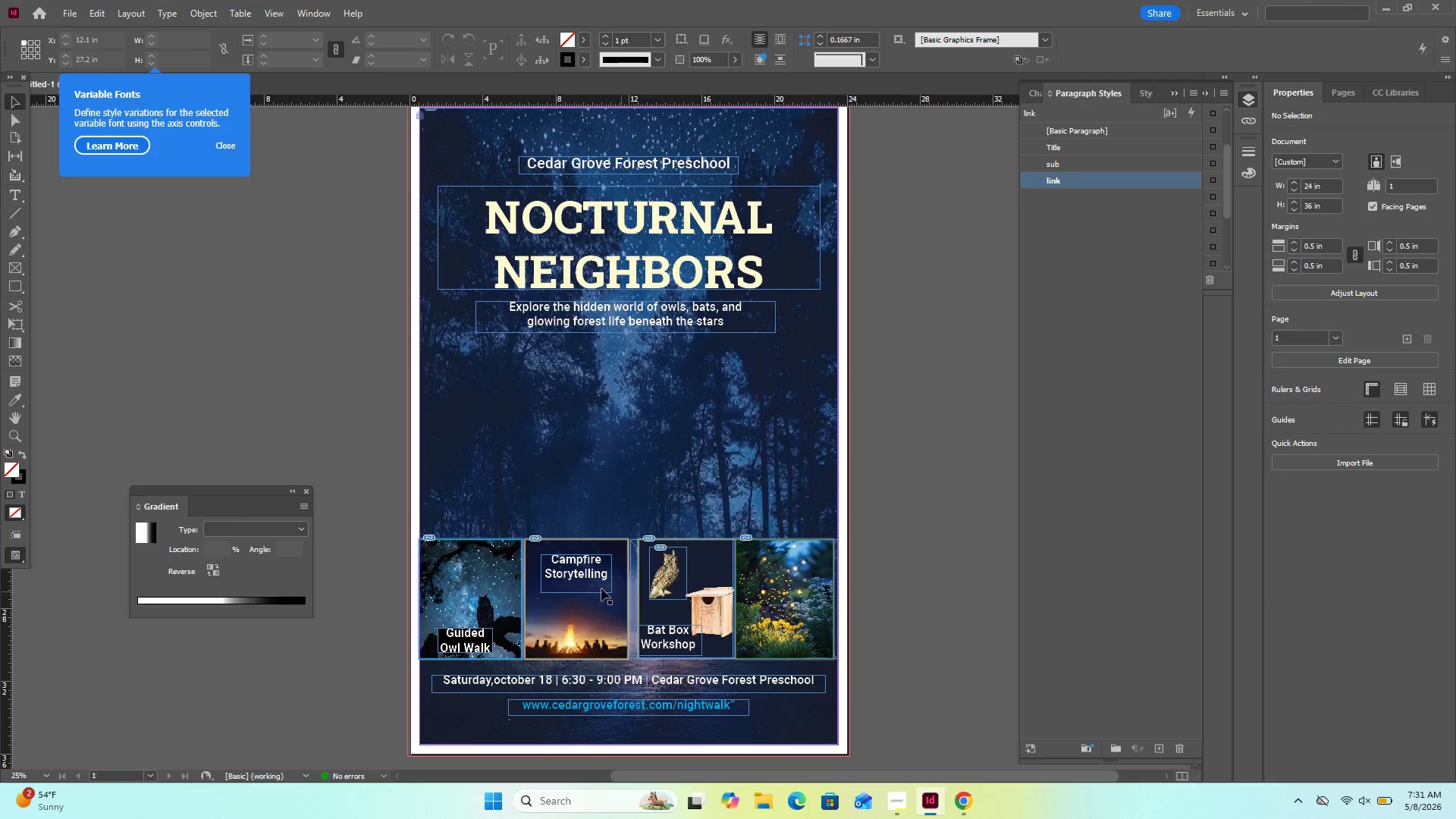 
wait(5.22)
 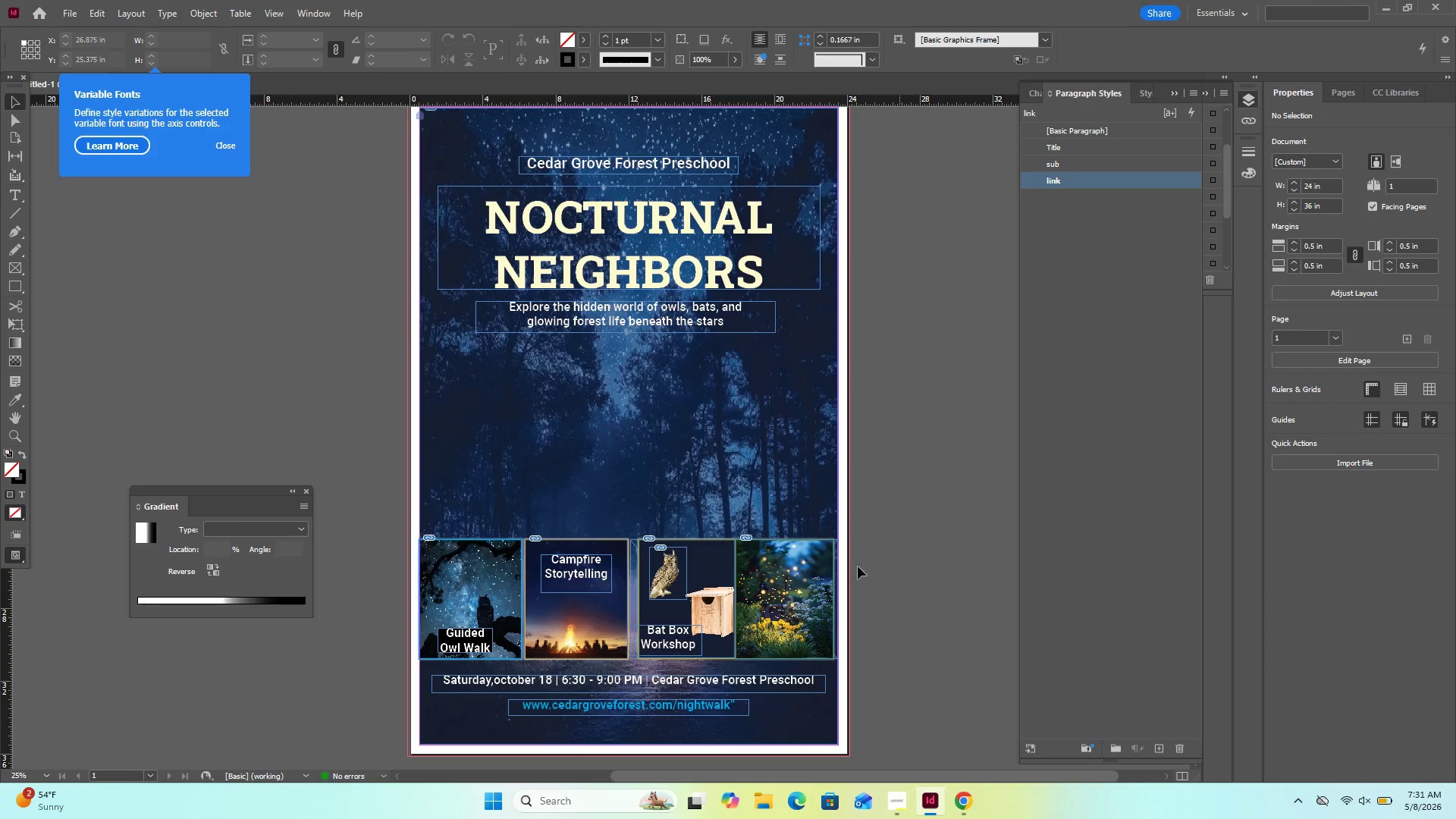 
left_click([665, 639])
 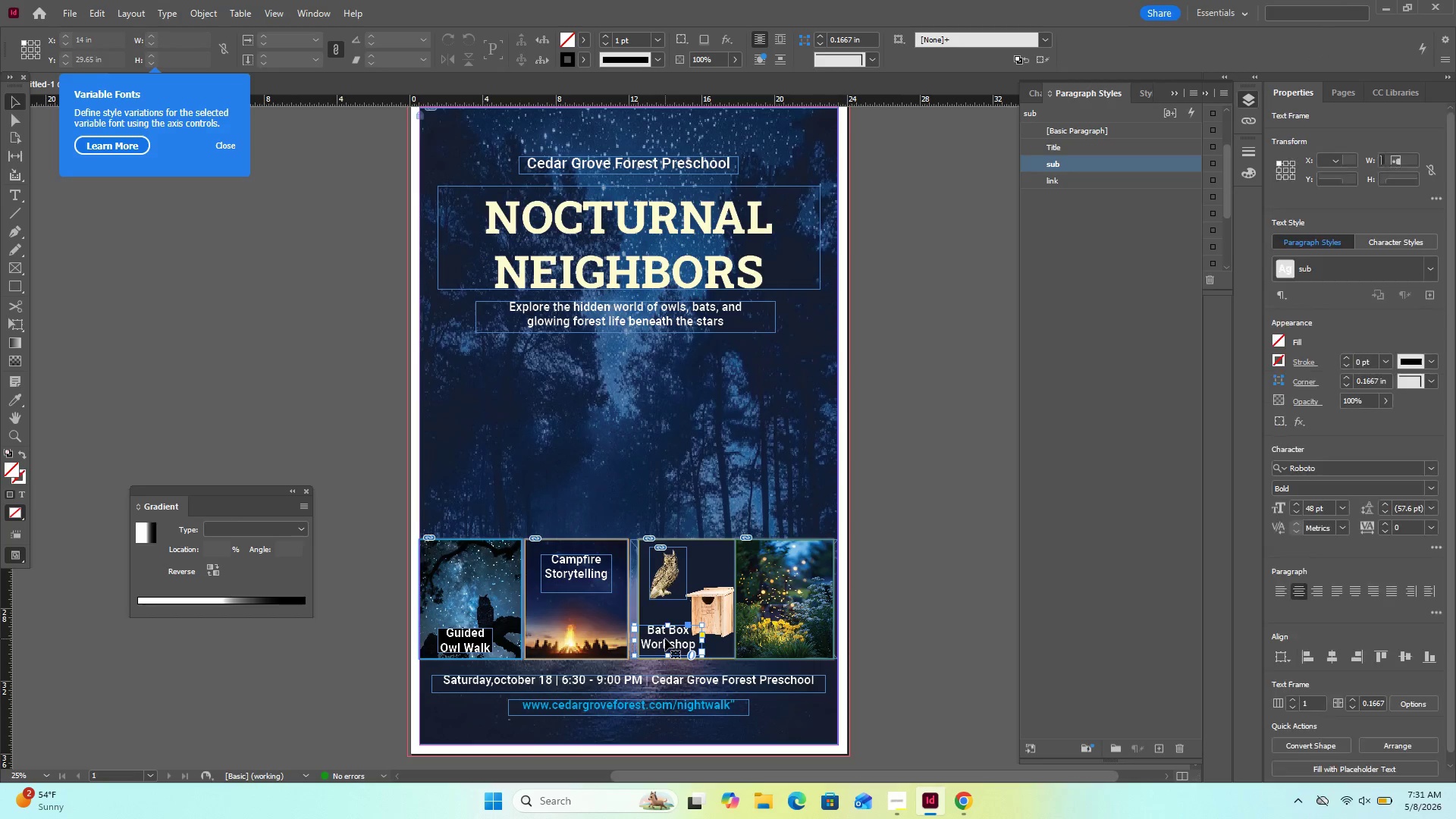 
key(Control+C)
 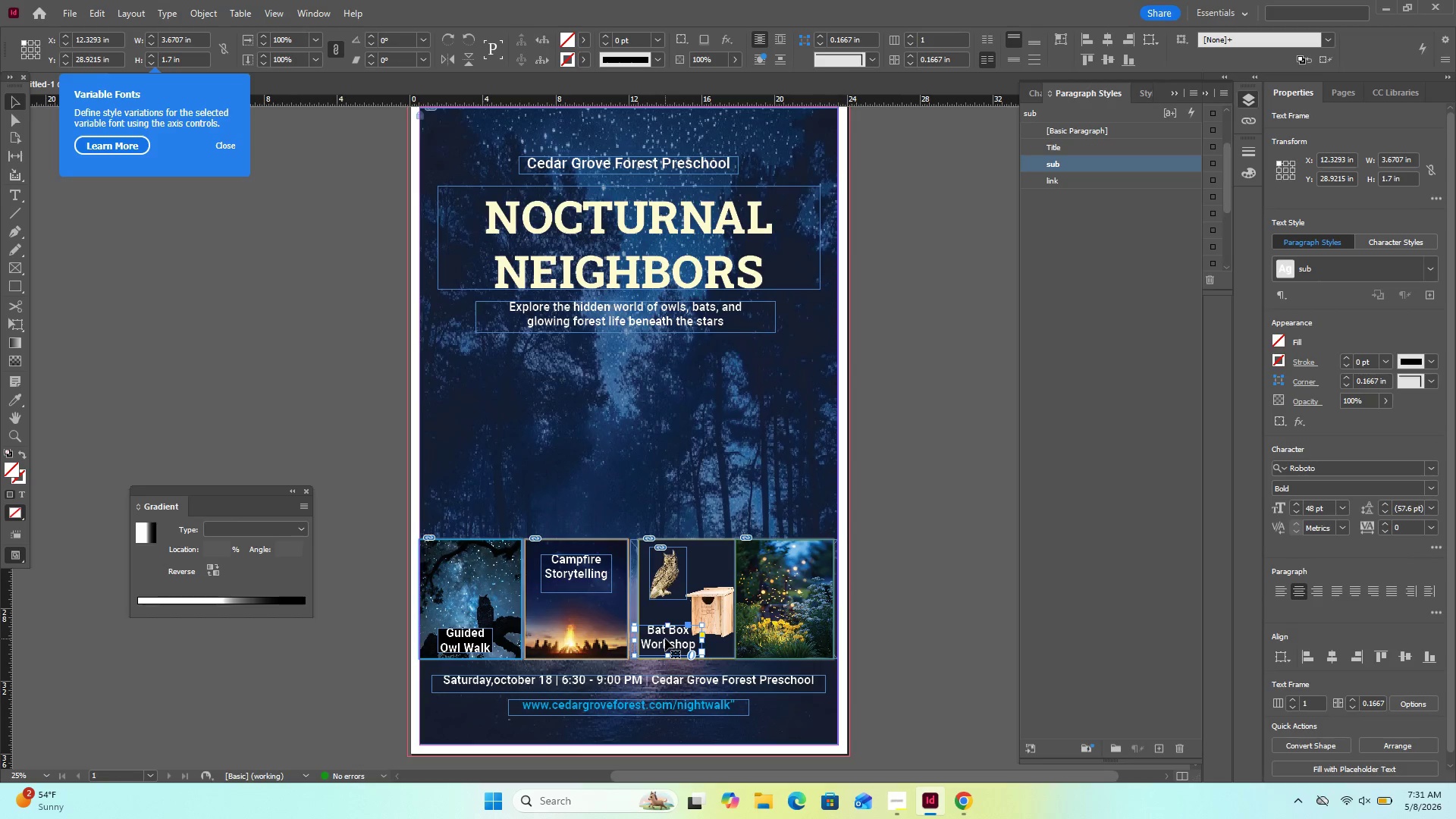 
key(Control+V)
 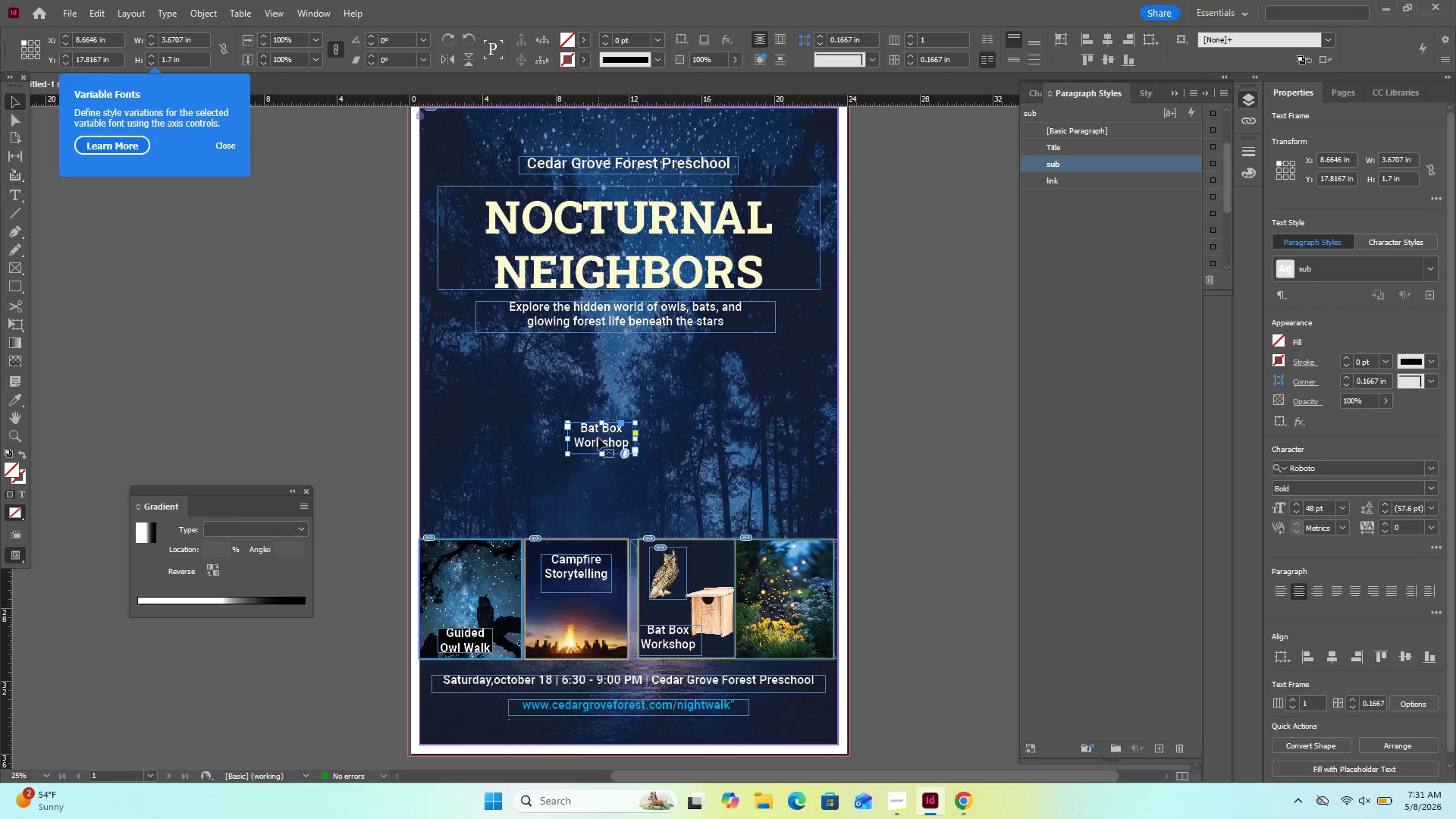 
double_click([598, 441])
 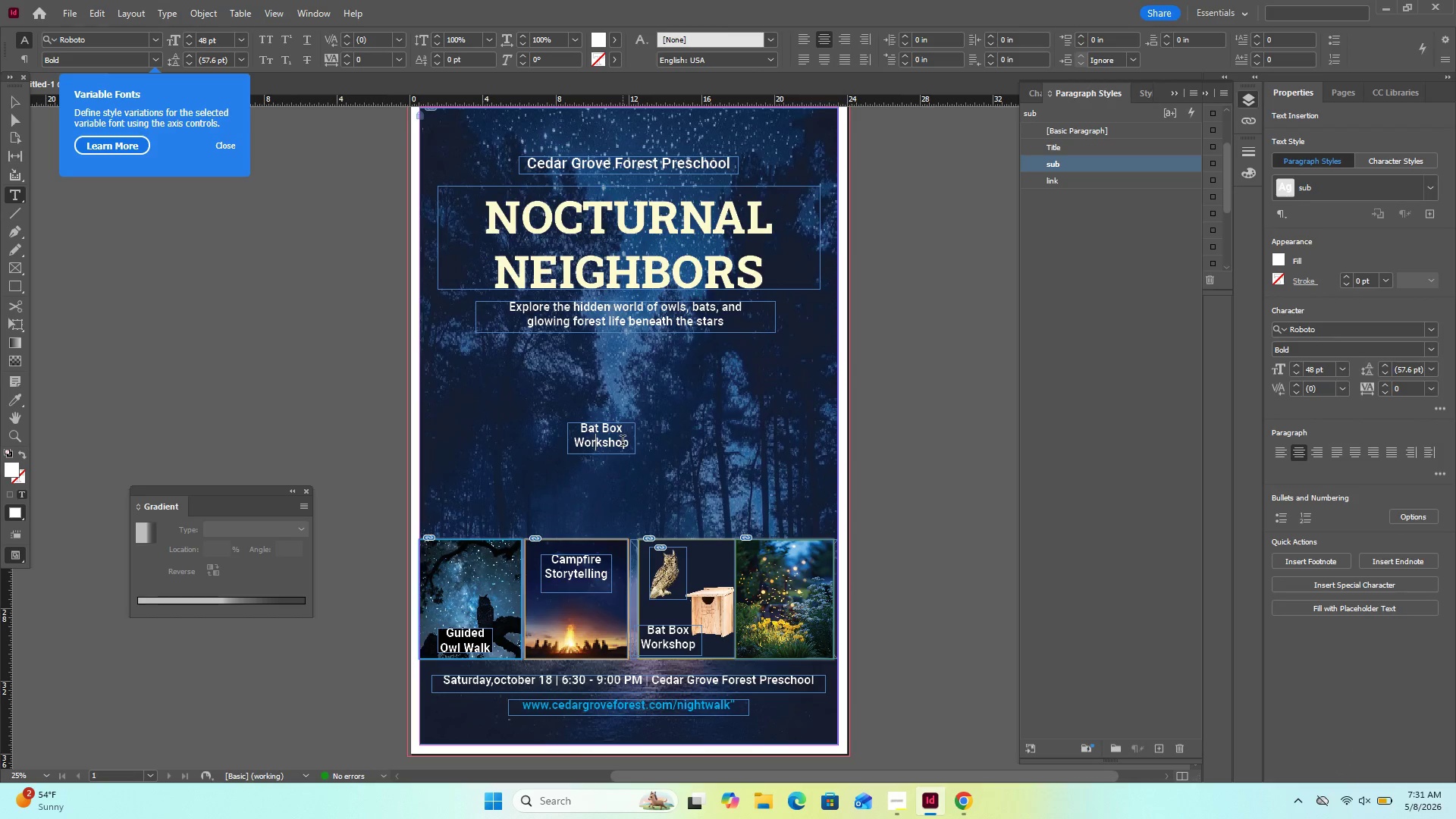 
key(Control+A)
 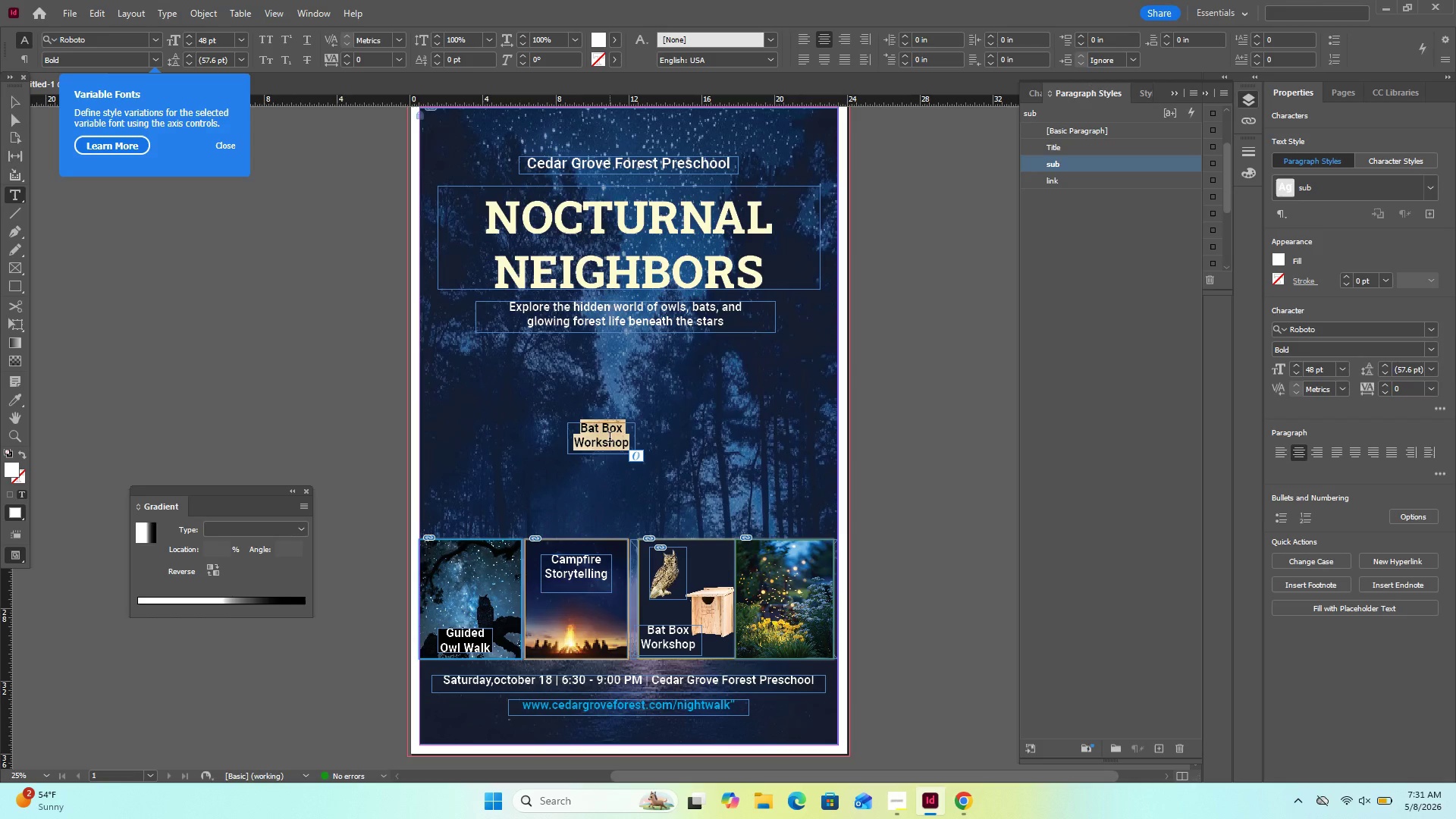 
type(night Night B)